 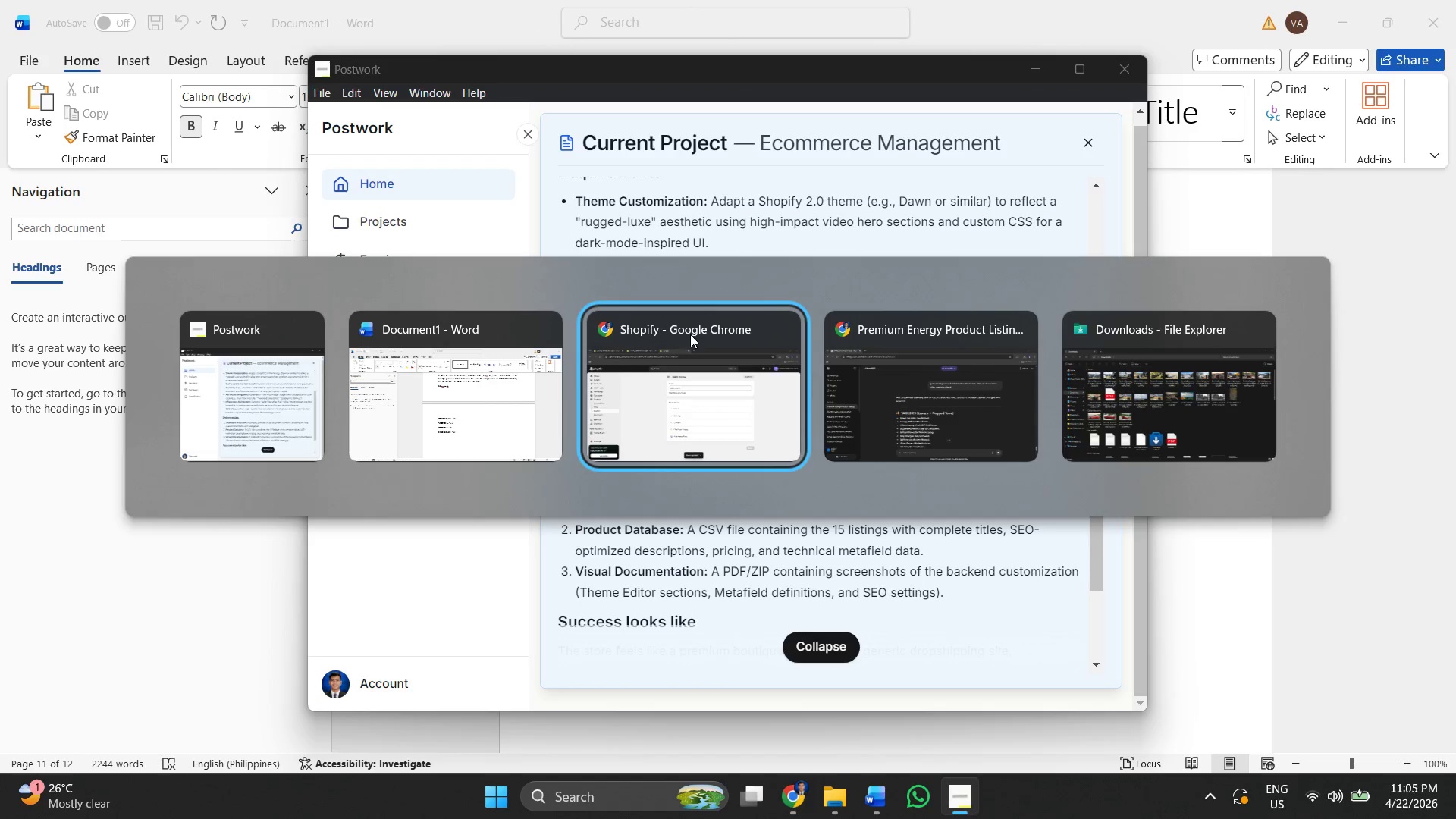 
key(Alt+Tab)
 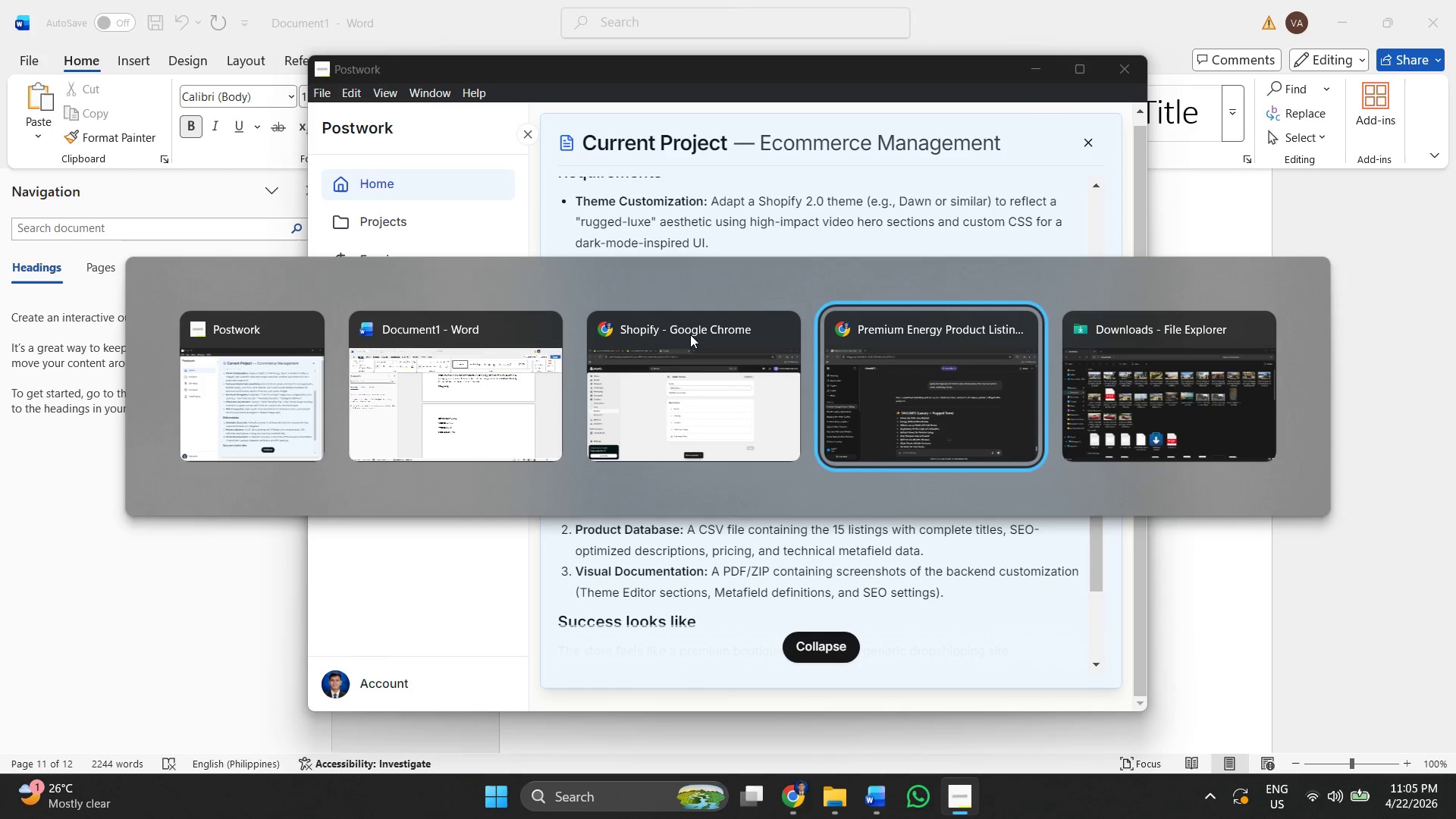 
key(Alt+Tab)
 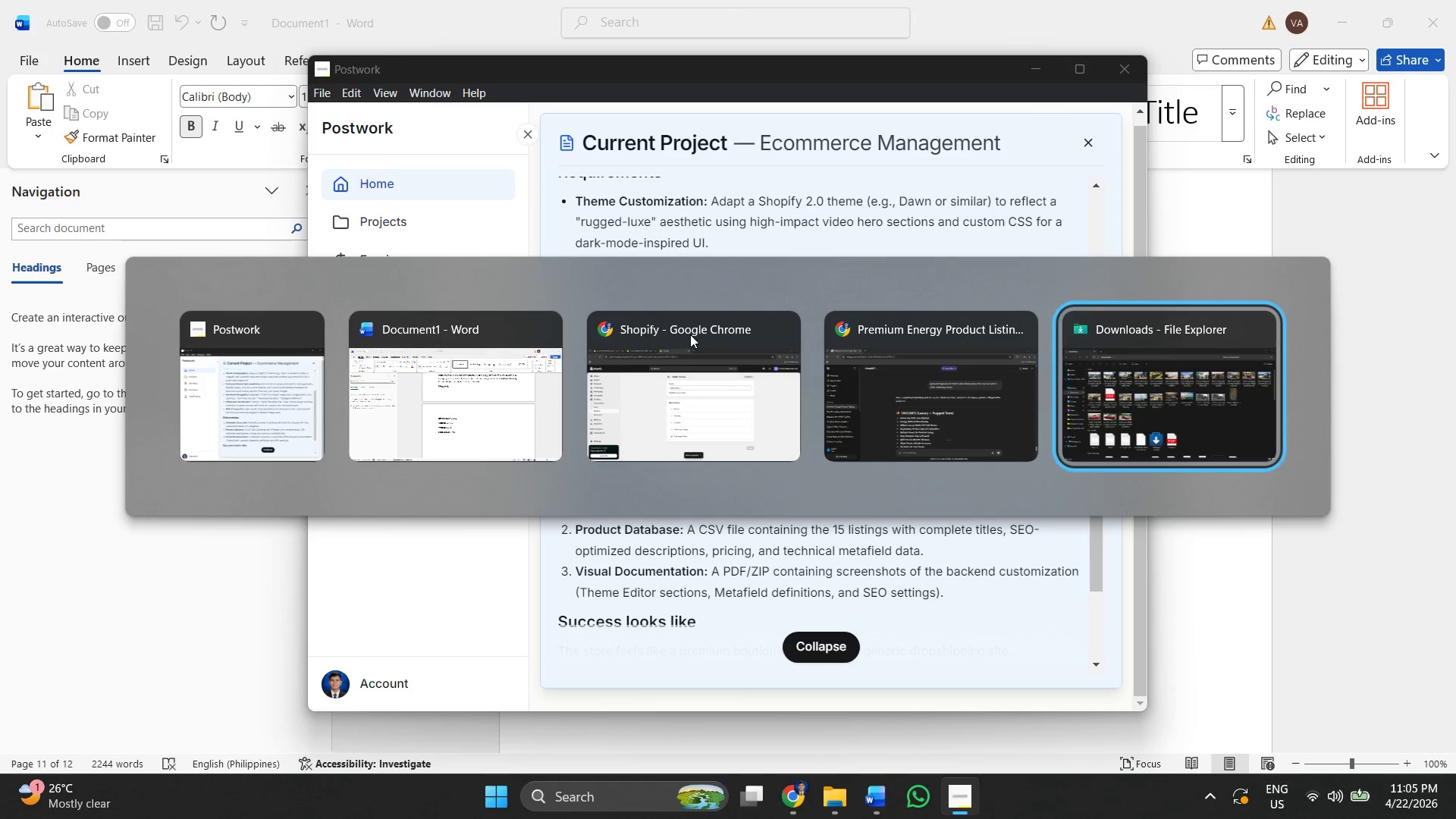 
key(Alt+Tab)
 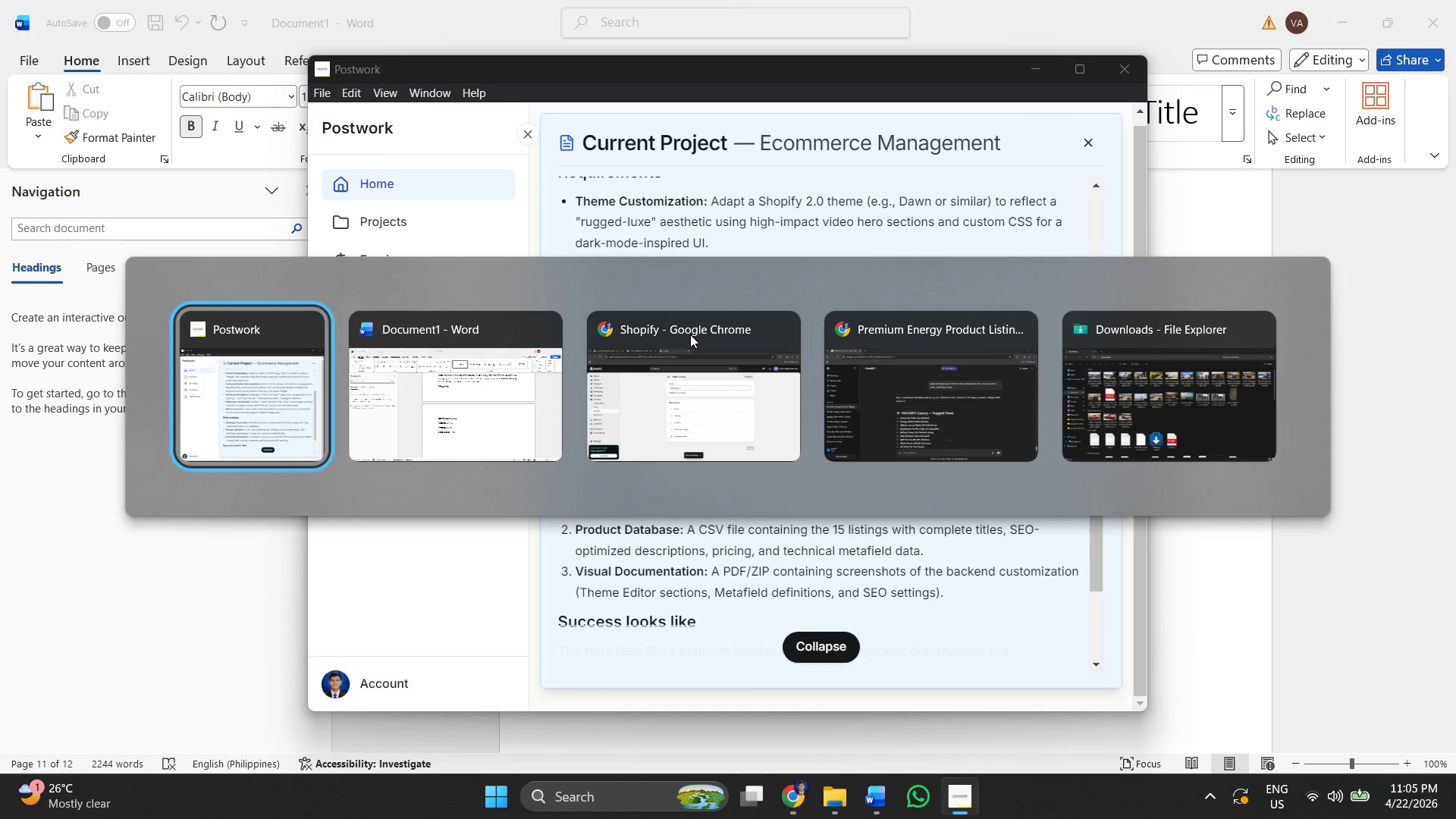 
key(Alt+Tab)
 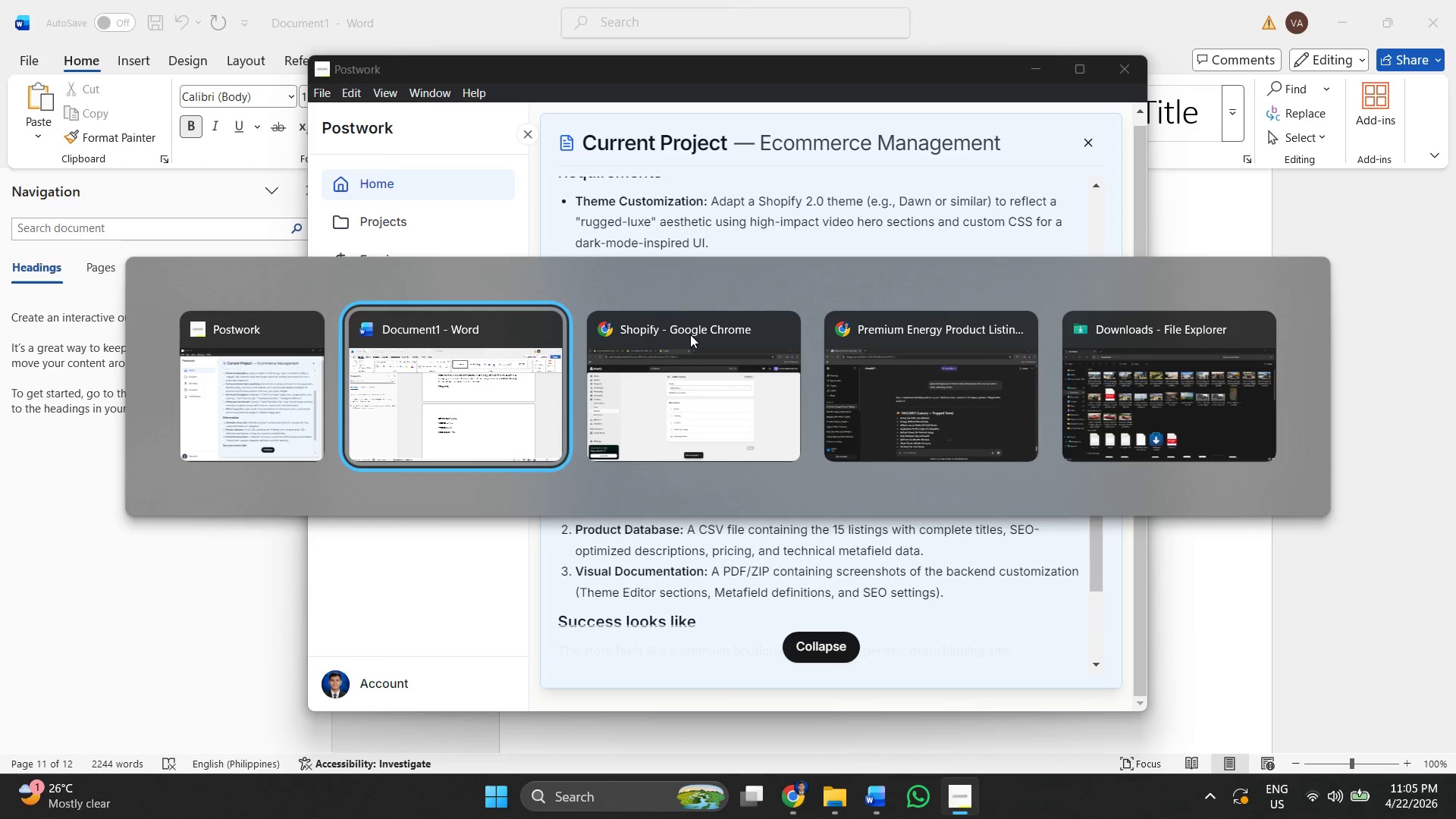 
key(Alt+Tab)
 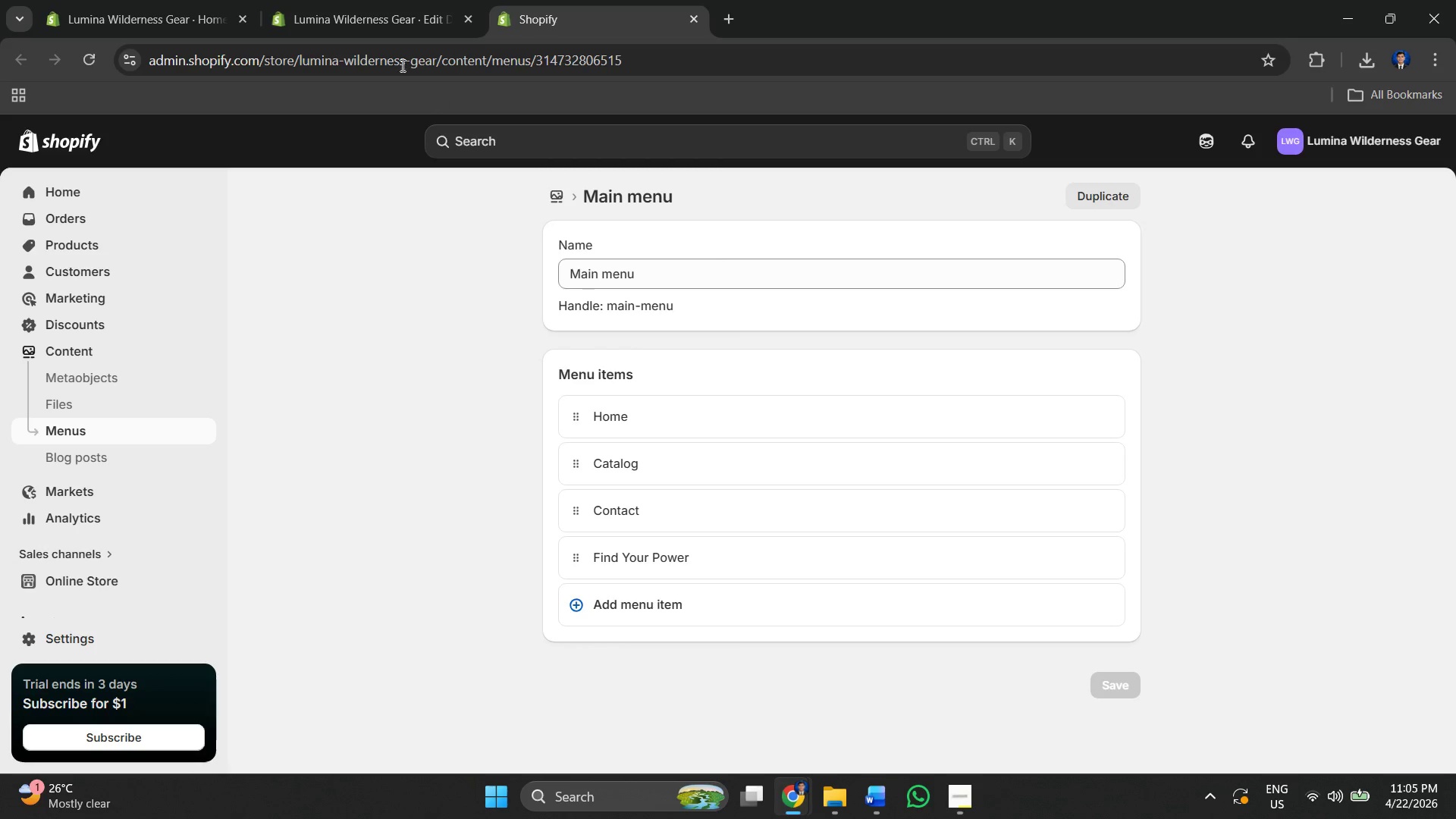 
left_click([377, 0])
 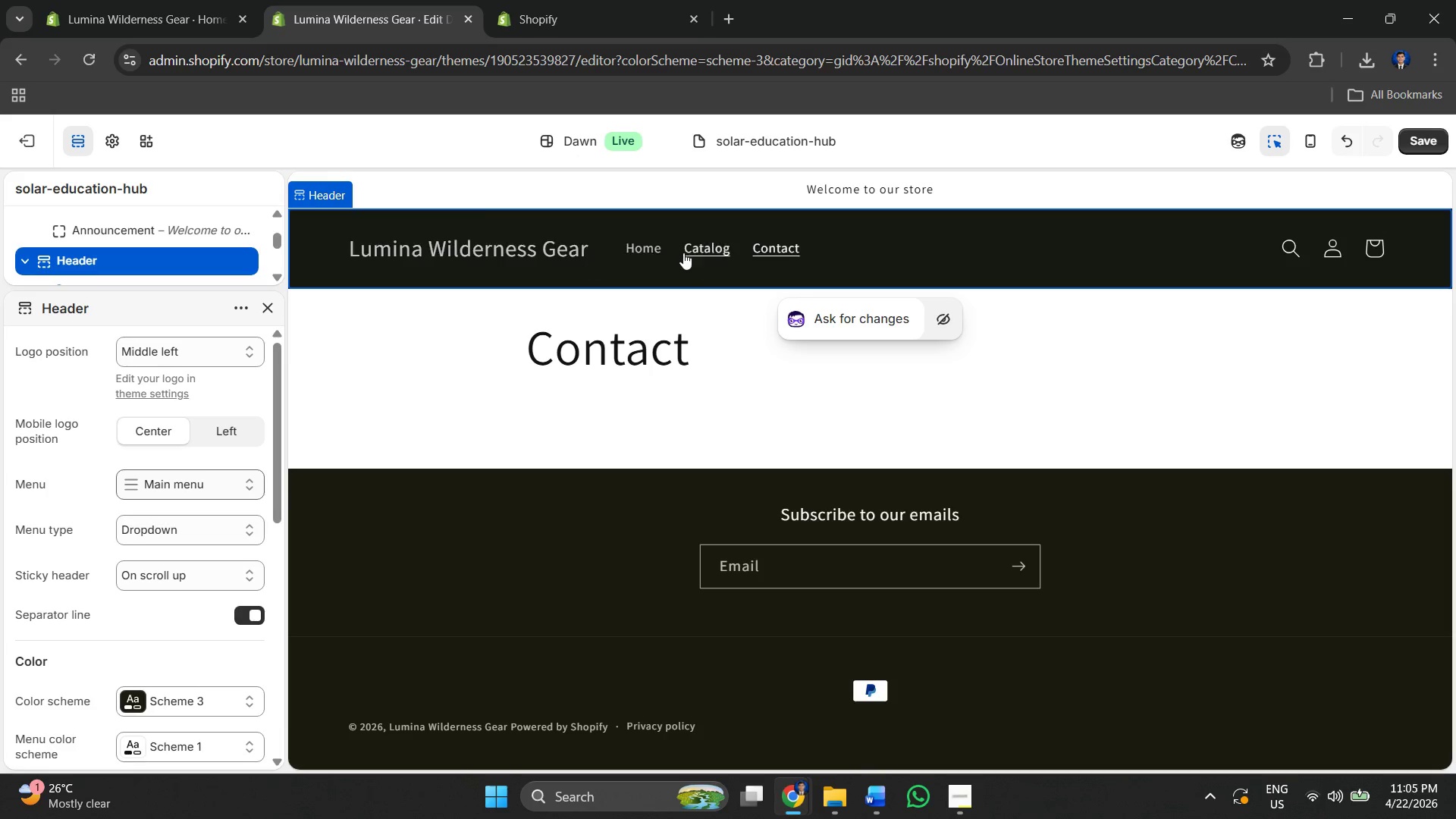 
left_click([569, 0])
 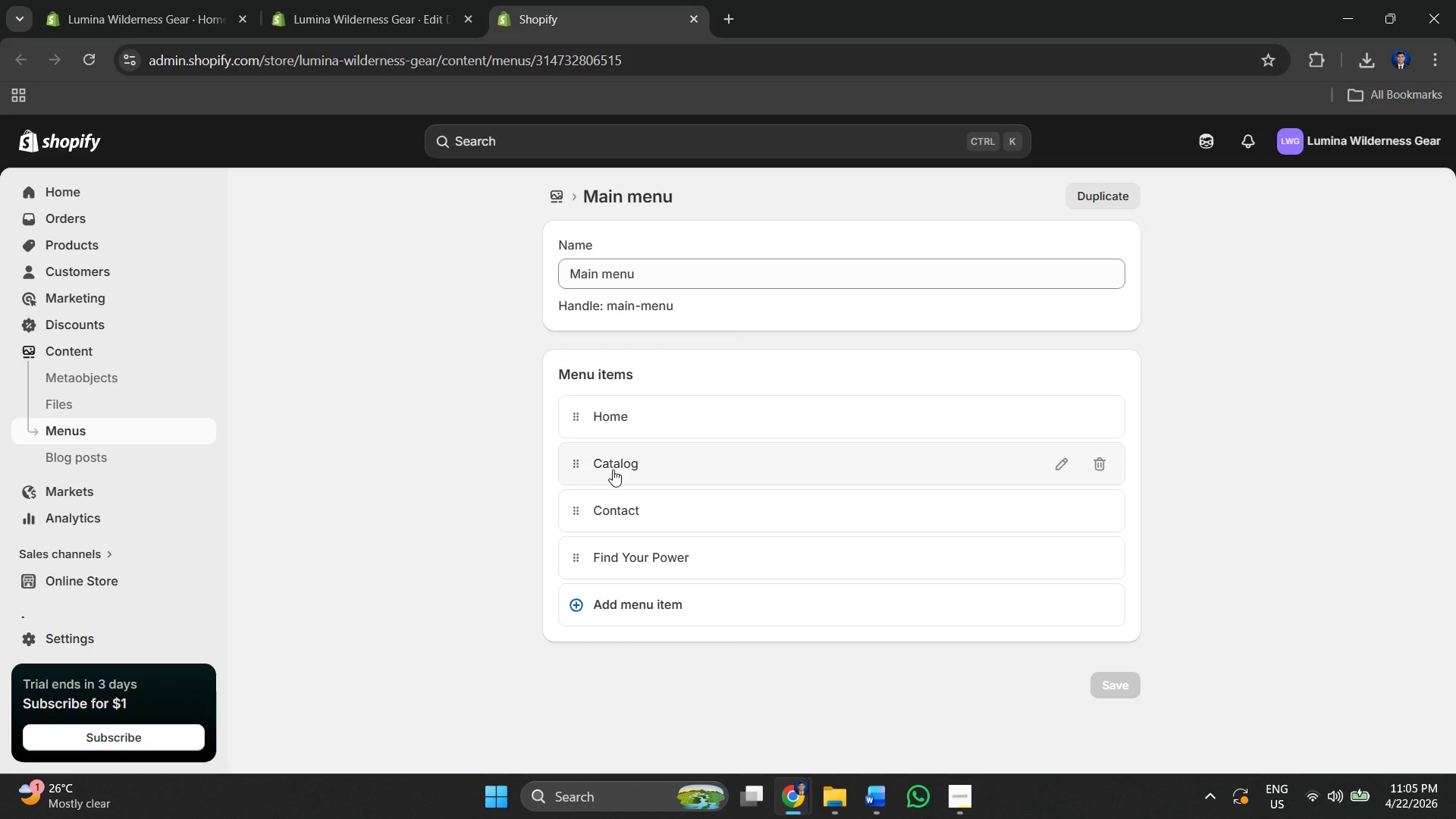 
left_click([576, 465])
 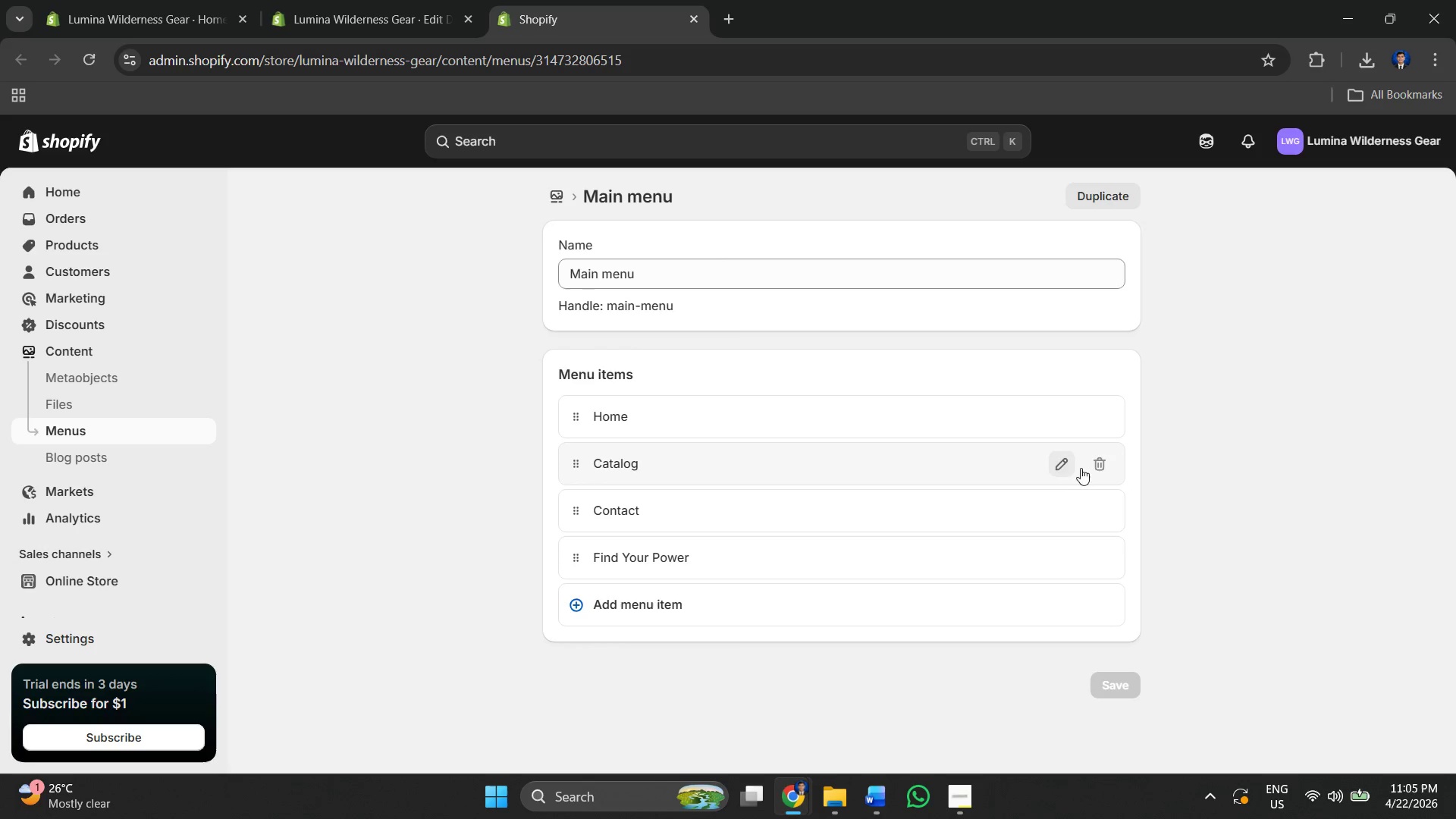 
left_click([1103, 468])
 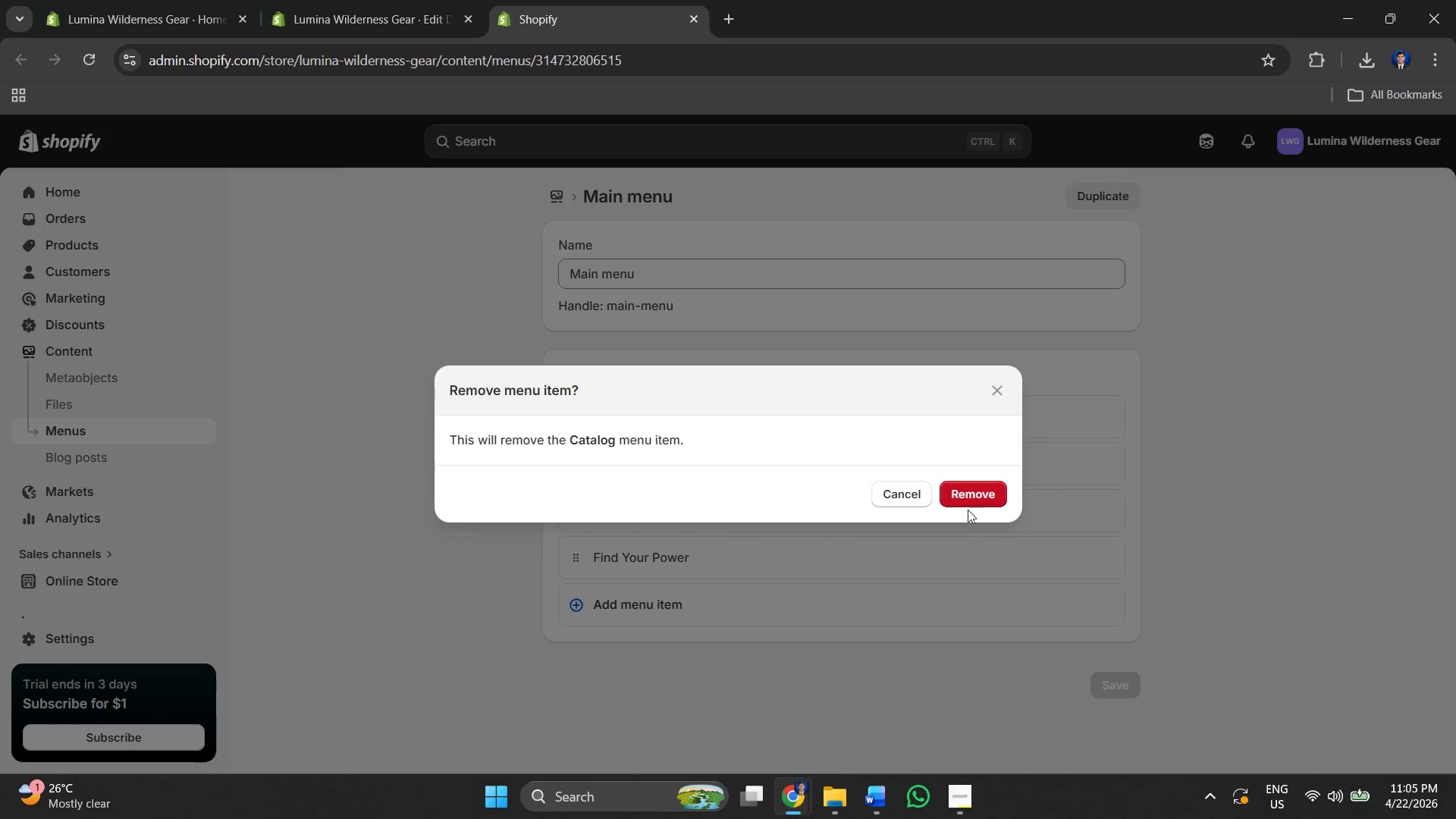 
left_click([969, 497])
 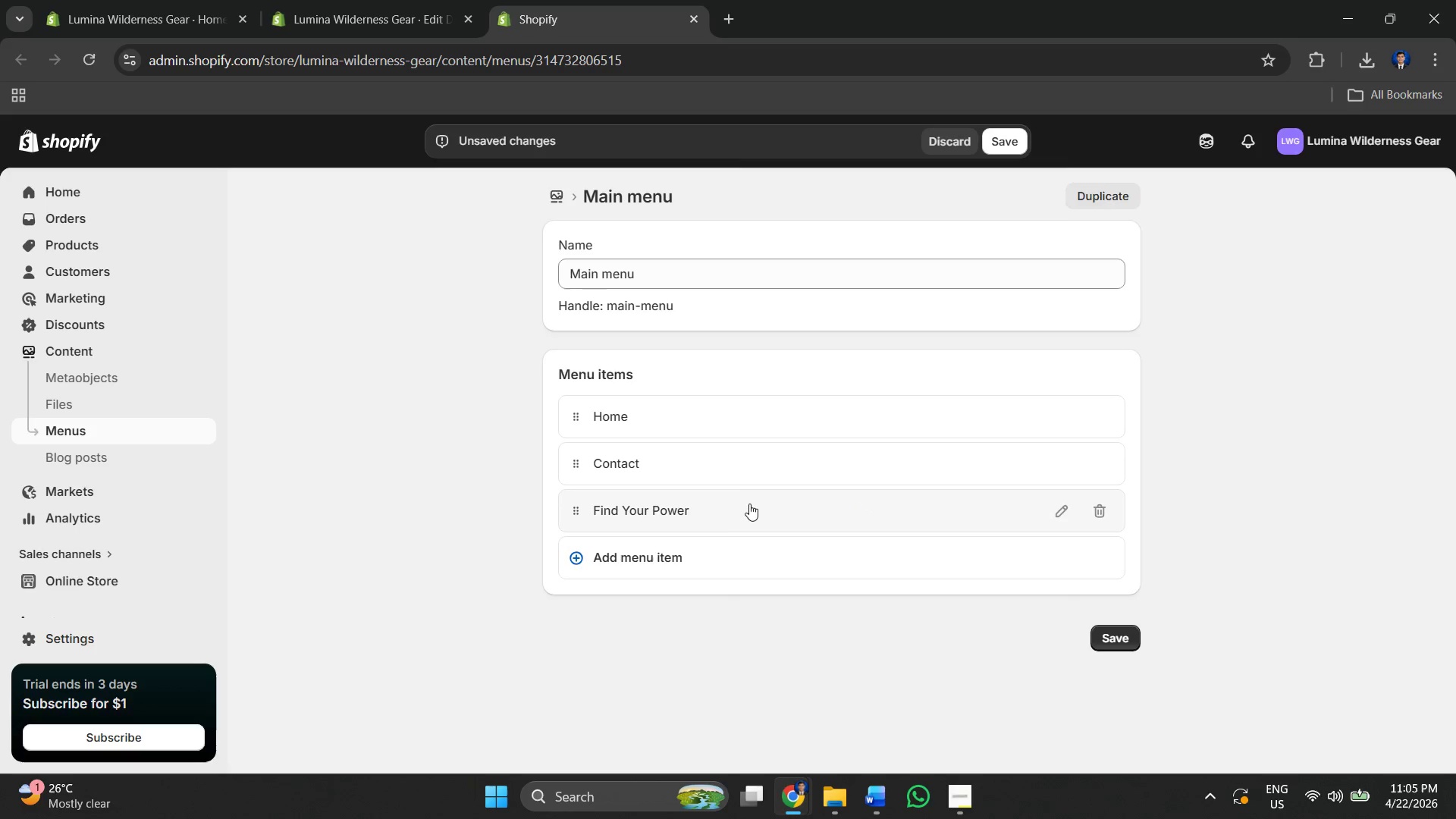 
left_click_drag(start_coordinate=[742, 509], to_coordinate=[734, 472])
 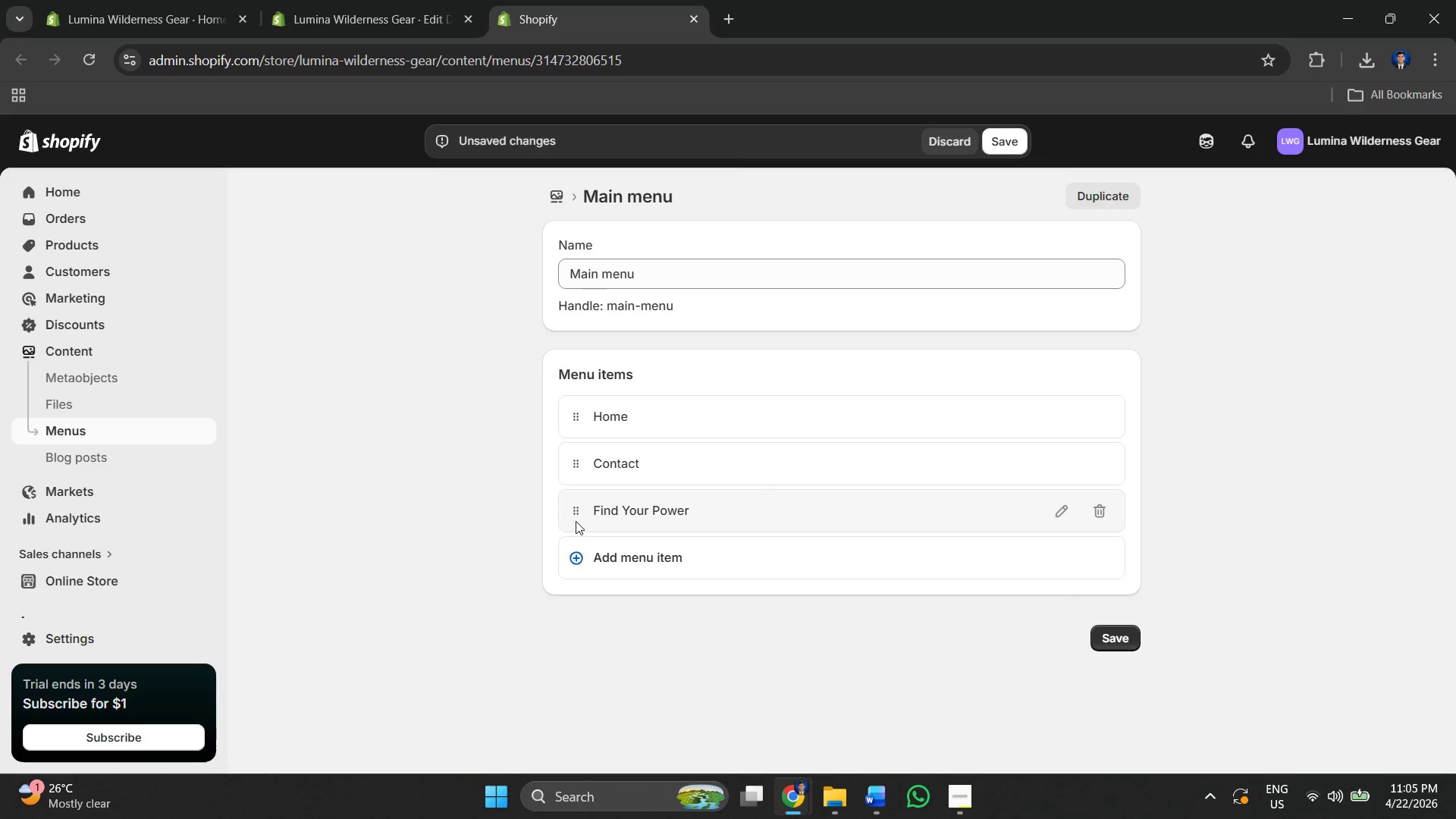 
left_click_drag(start_coordinate=[576, 521], to_coordinate=[571, 477])
 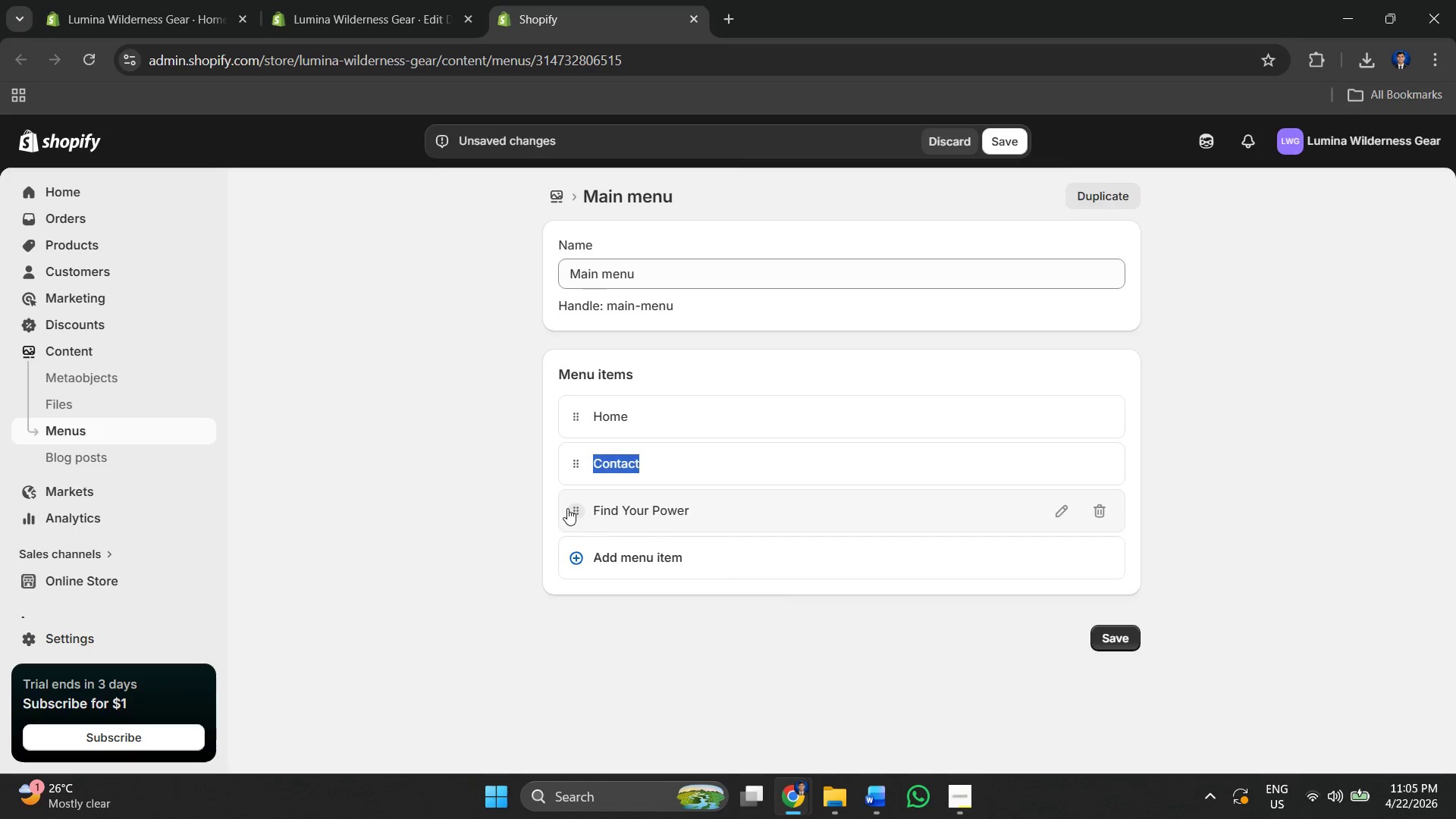 
left_click_drag(start_coordinate=[567, 508], to_coordinate=[574, 469])
 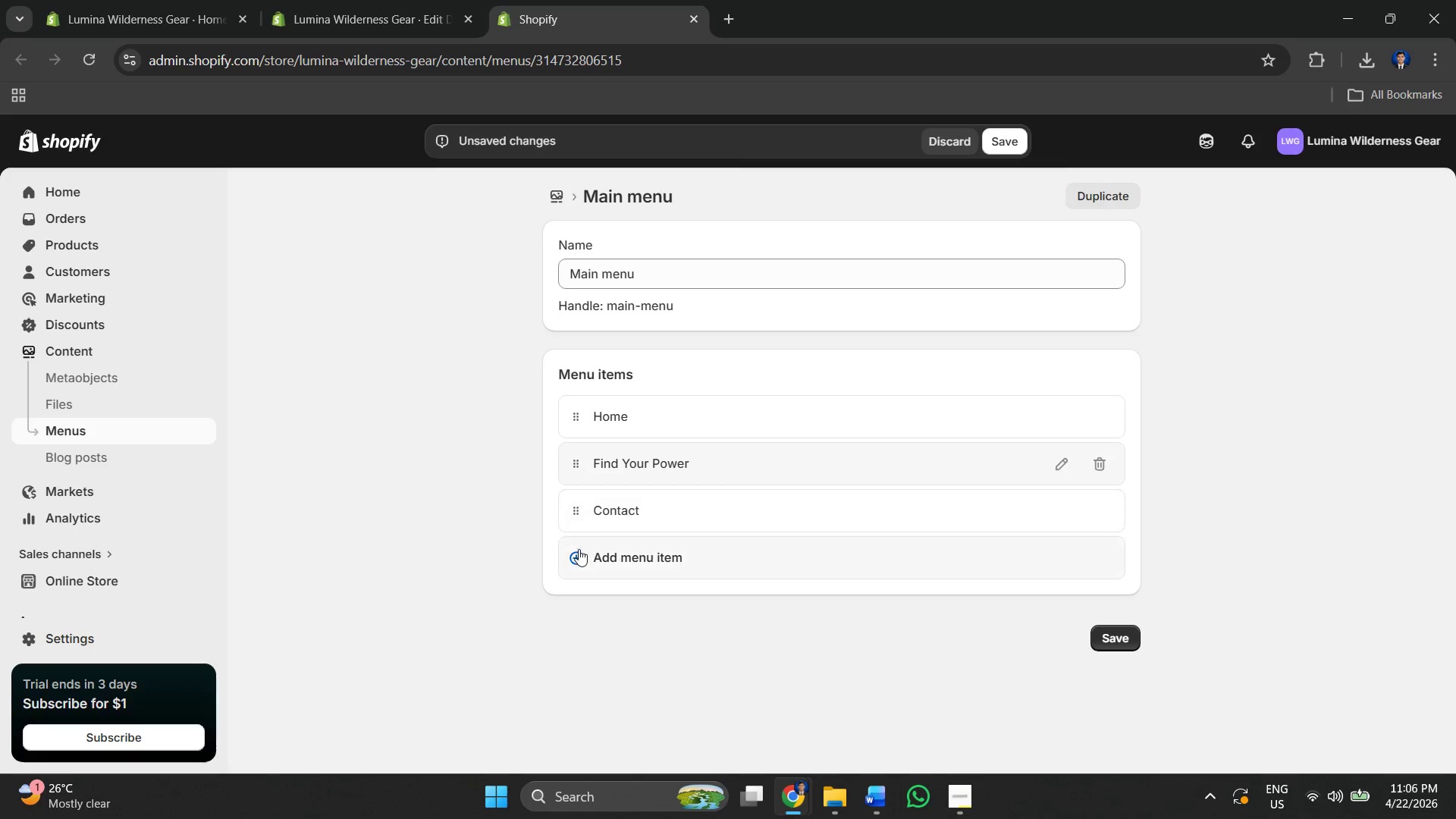 
left_click([579, 553])
 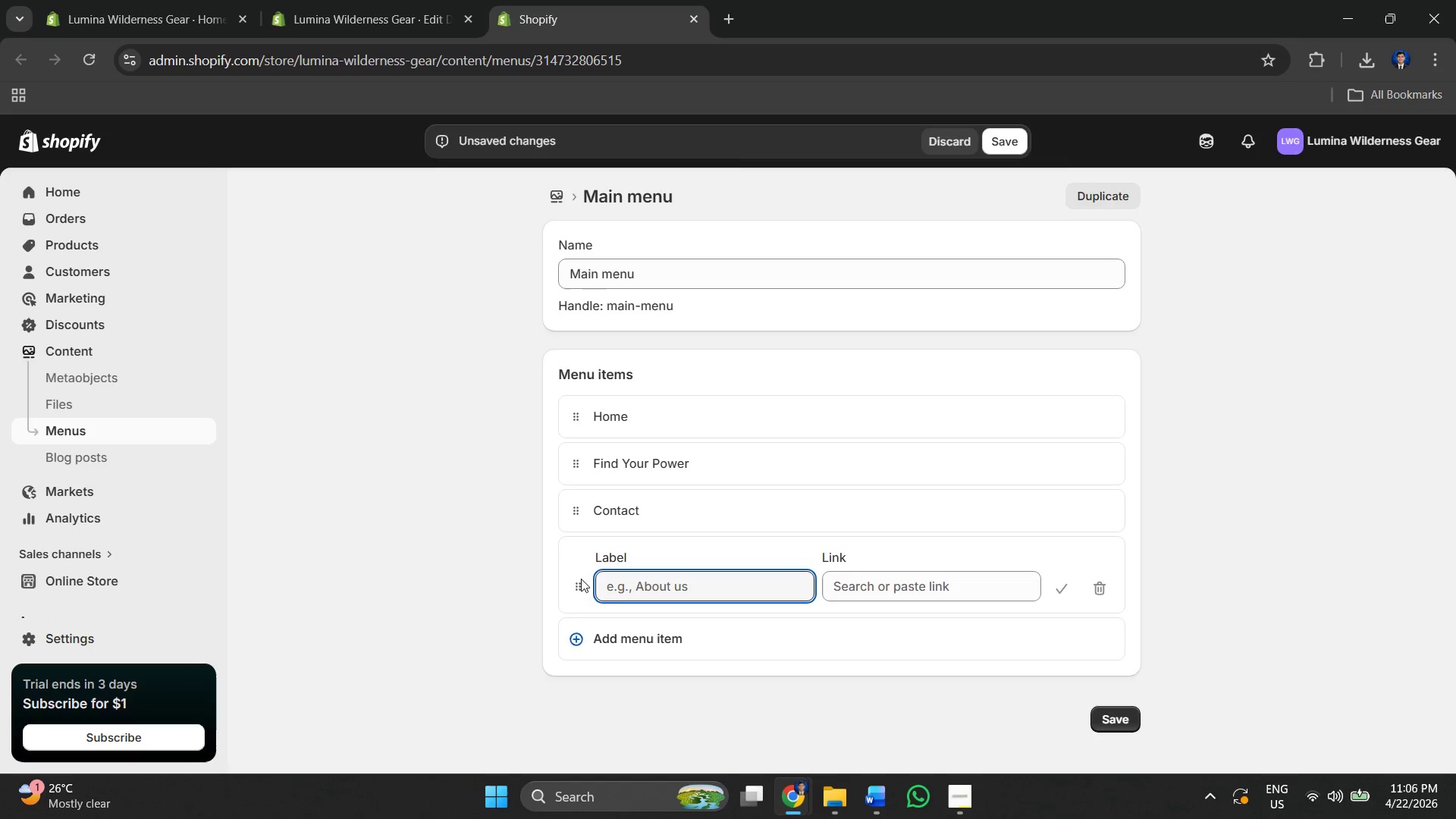 
left_click_drag(start_coordinate=[578, 583], to_coordinate=[574, 534])
 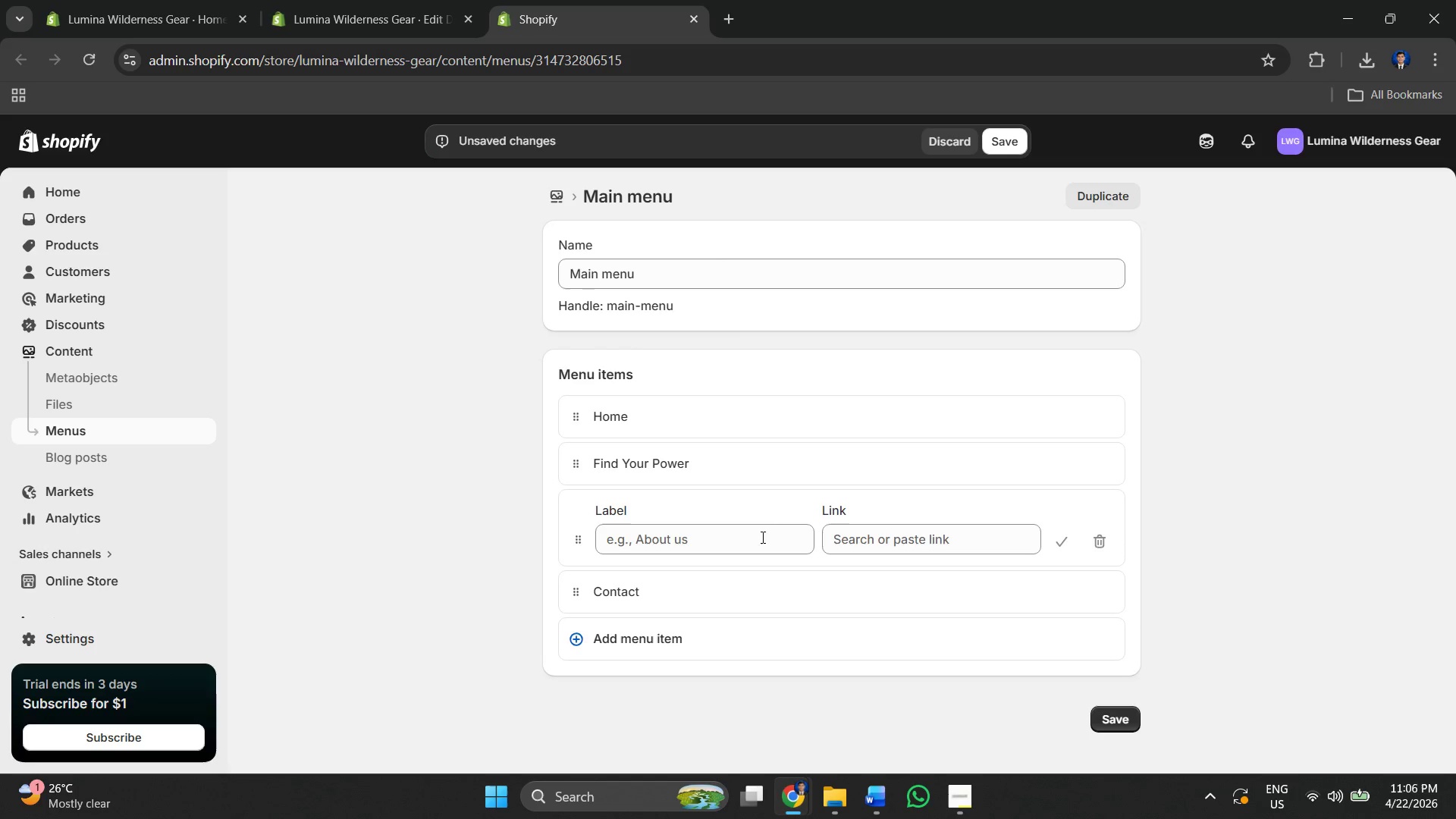 
left_click([730, 539])
 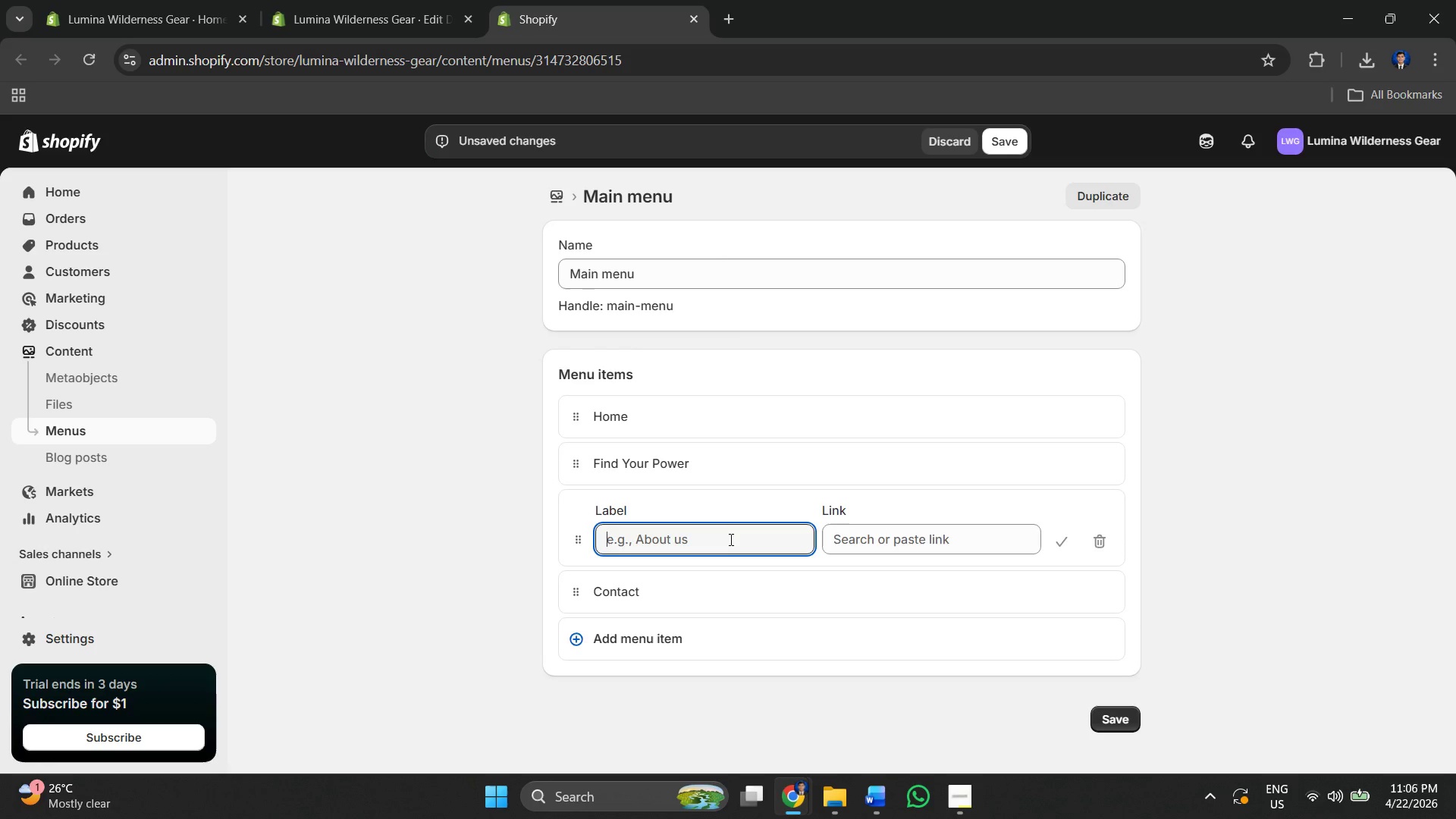 
key(Control+A)
 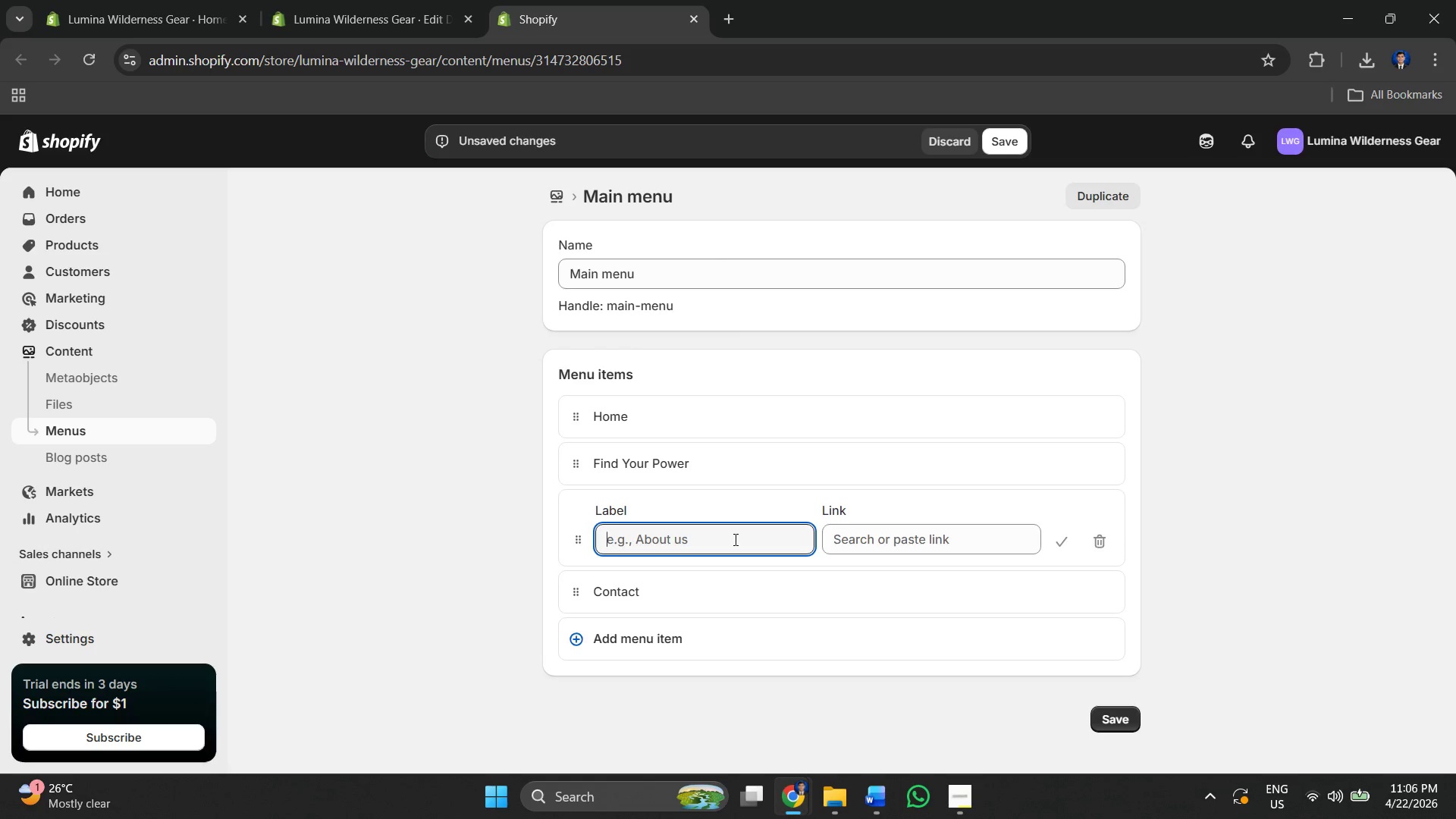 
key(Control+V)
 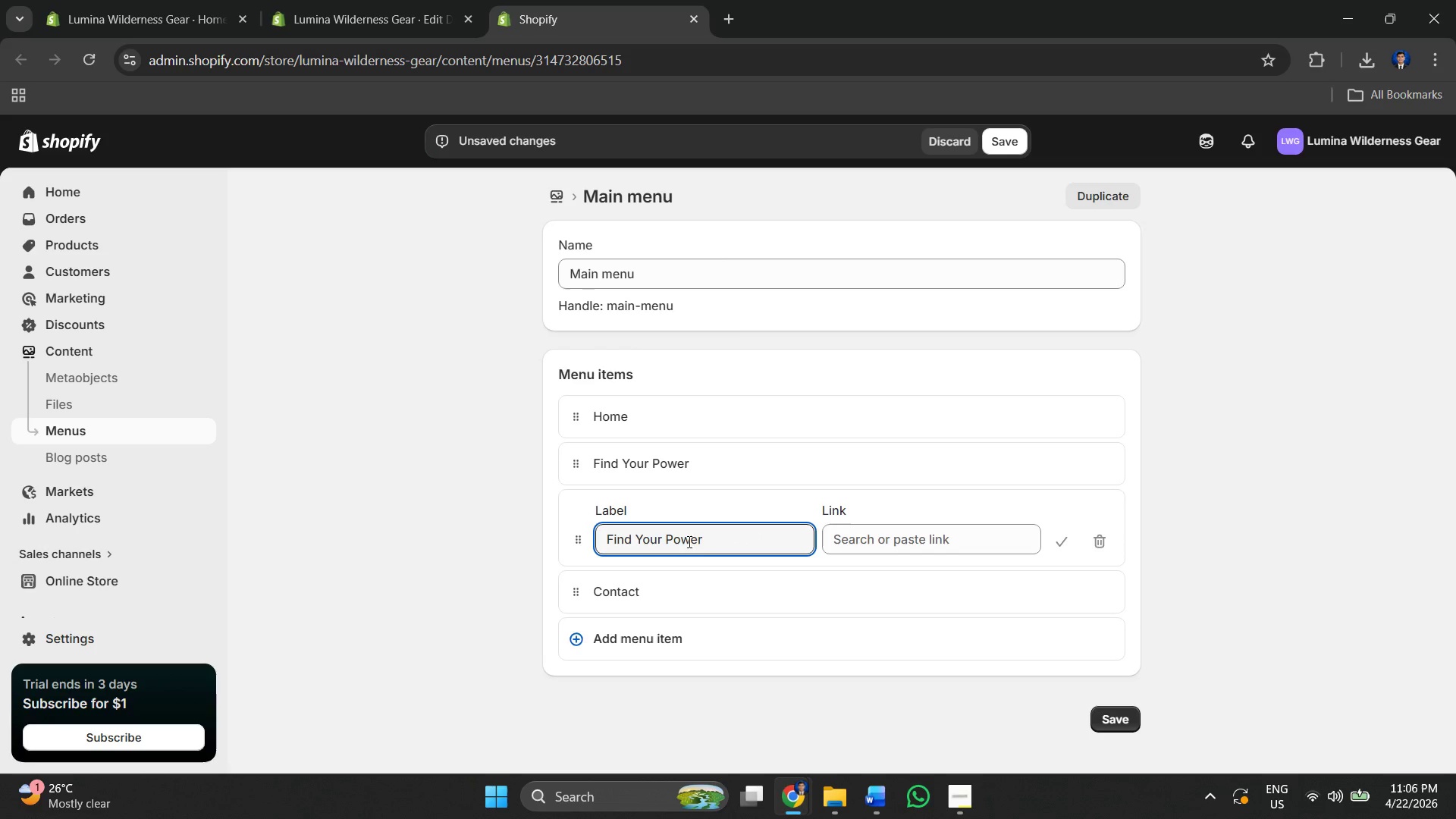 
left_click([686, 541])
 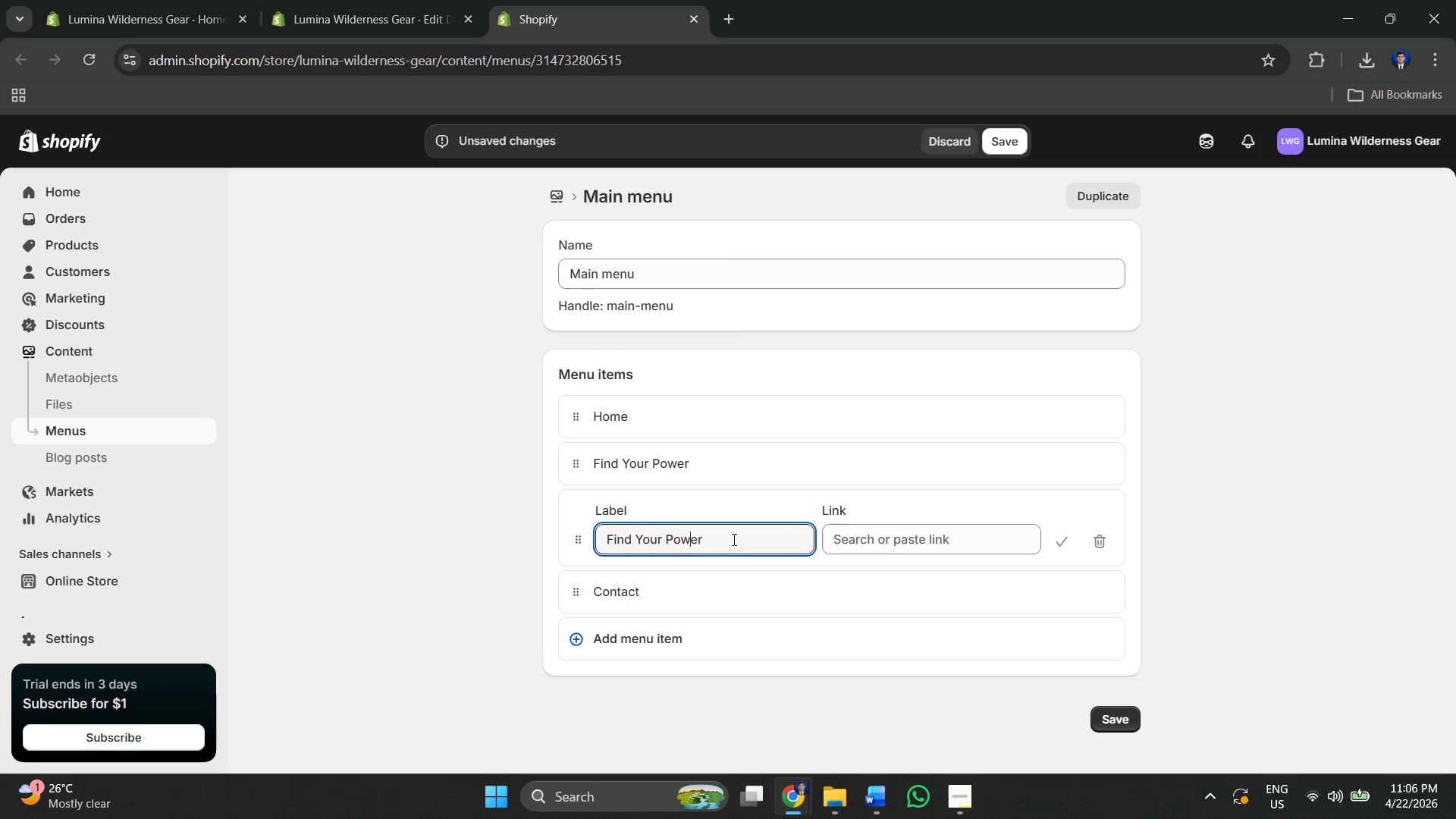 
left_click_drag(start_coordinate=[734, 539], to_coordinate=[576, 532])
 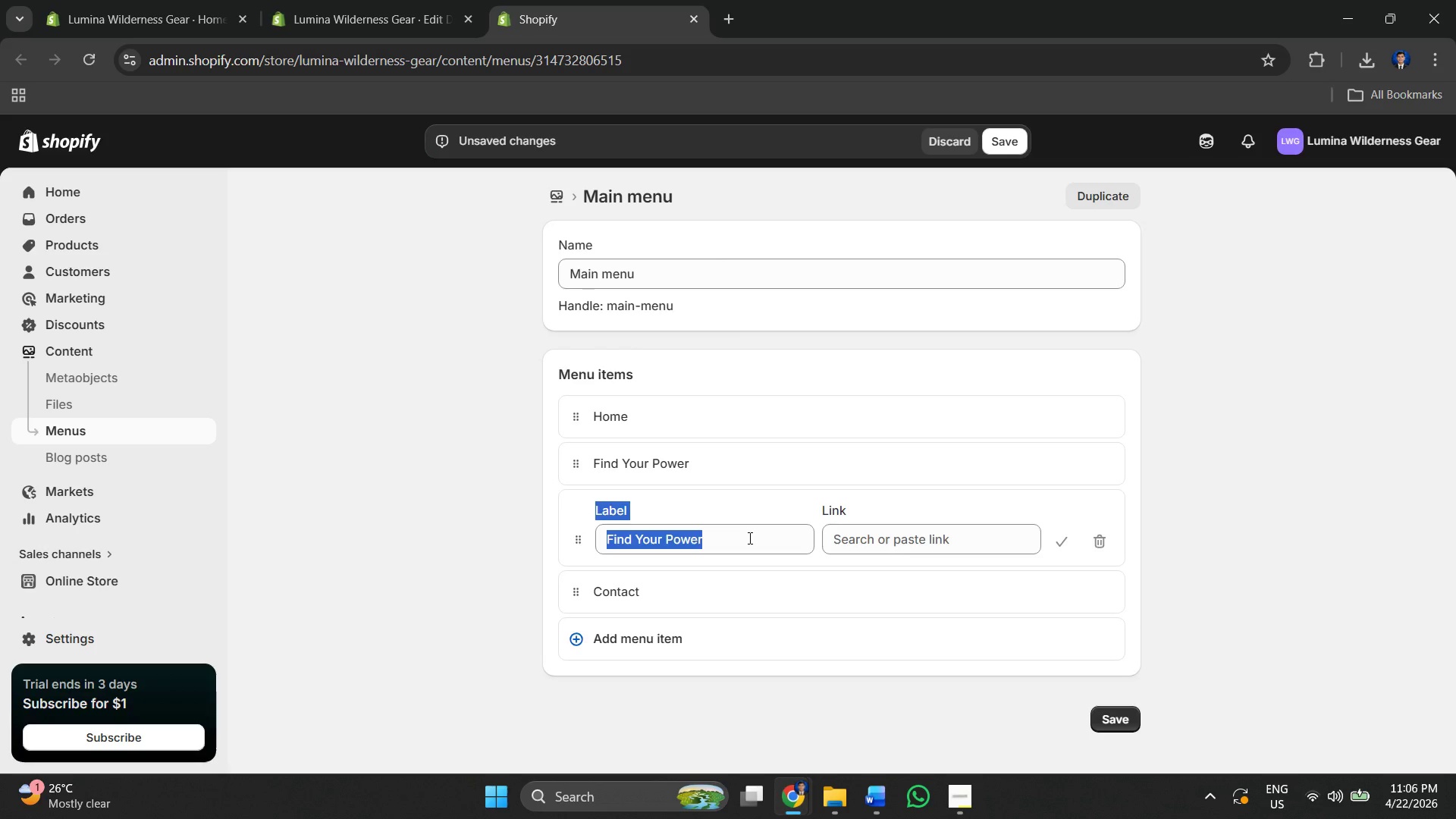 
key(Control+S)
 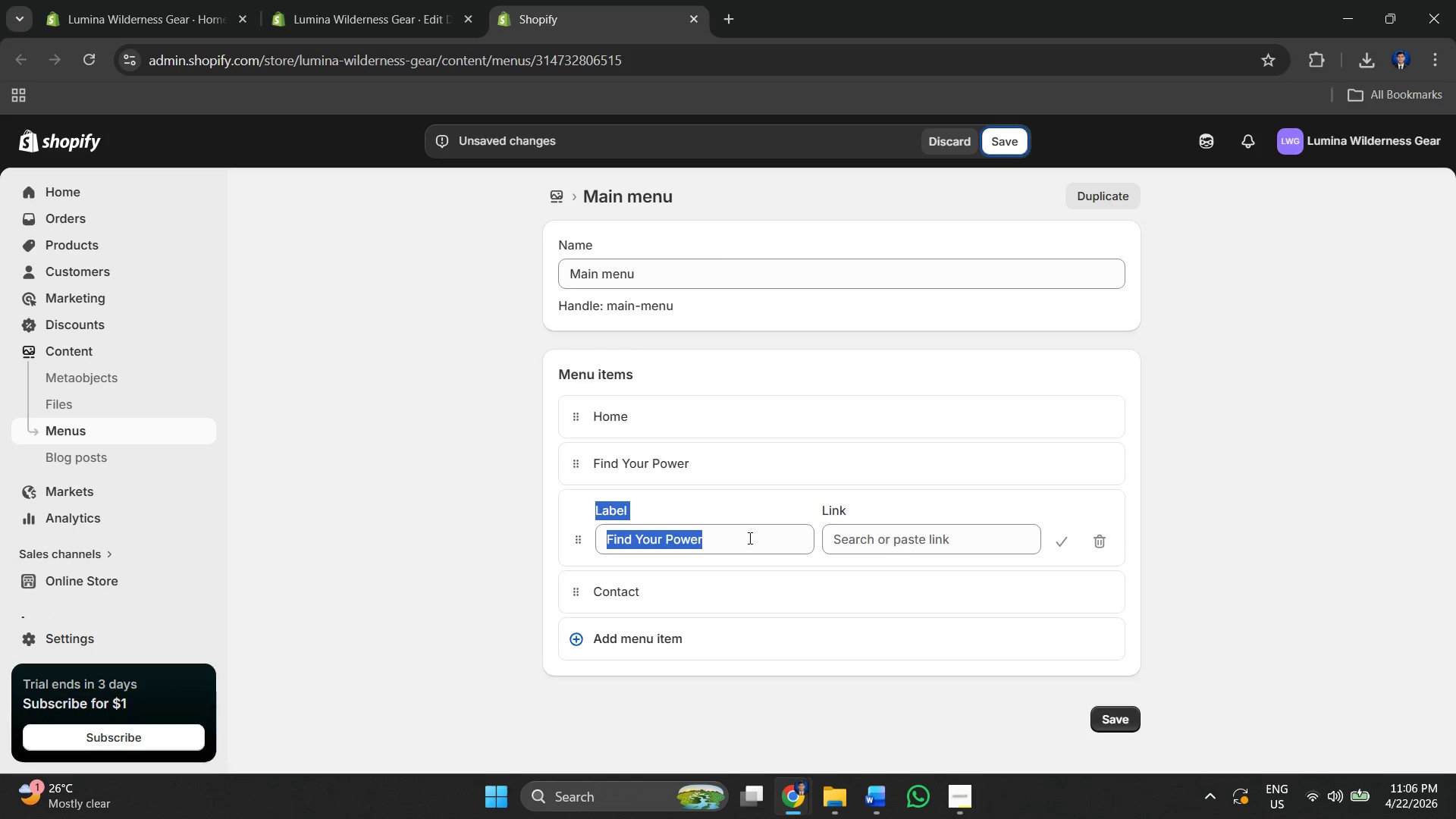 
type(ol)
 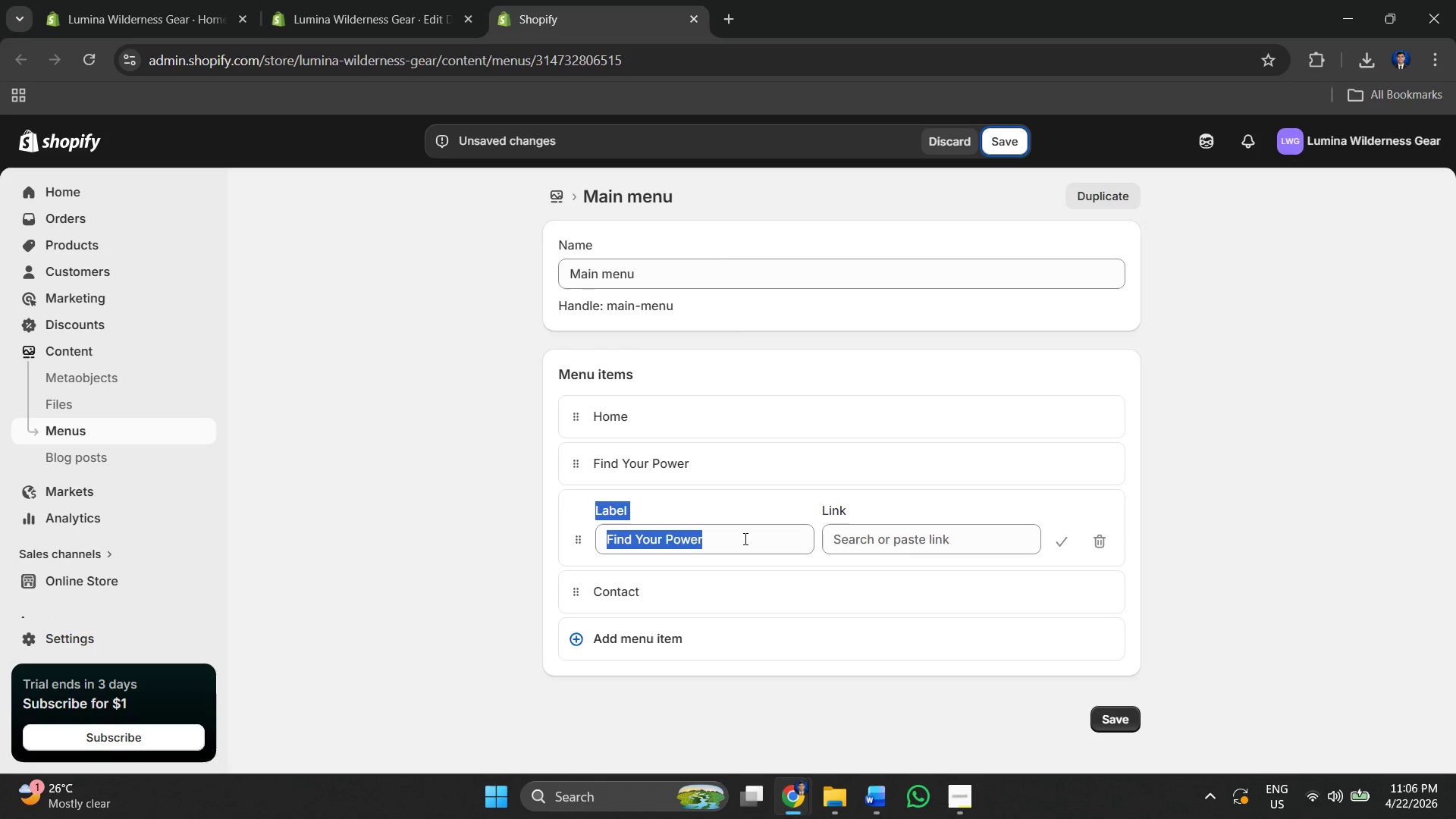 
left_click([730, 534])
 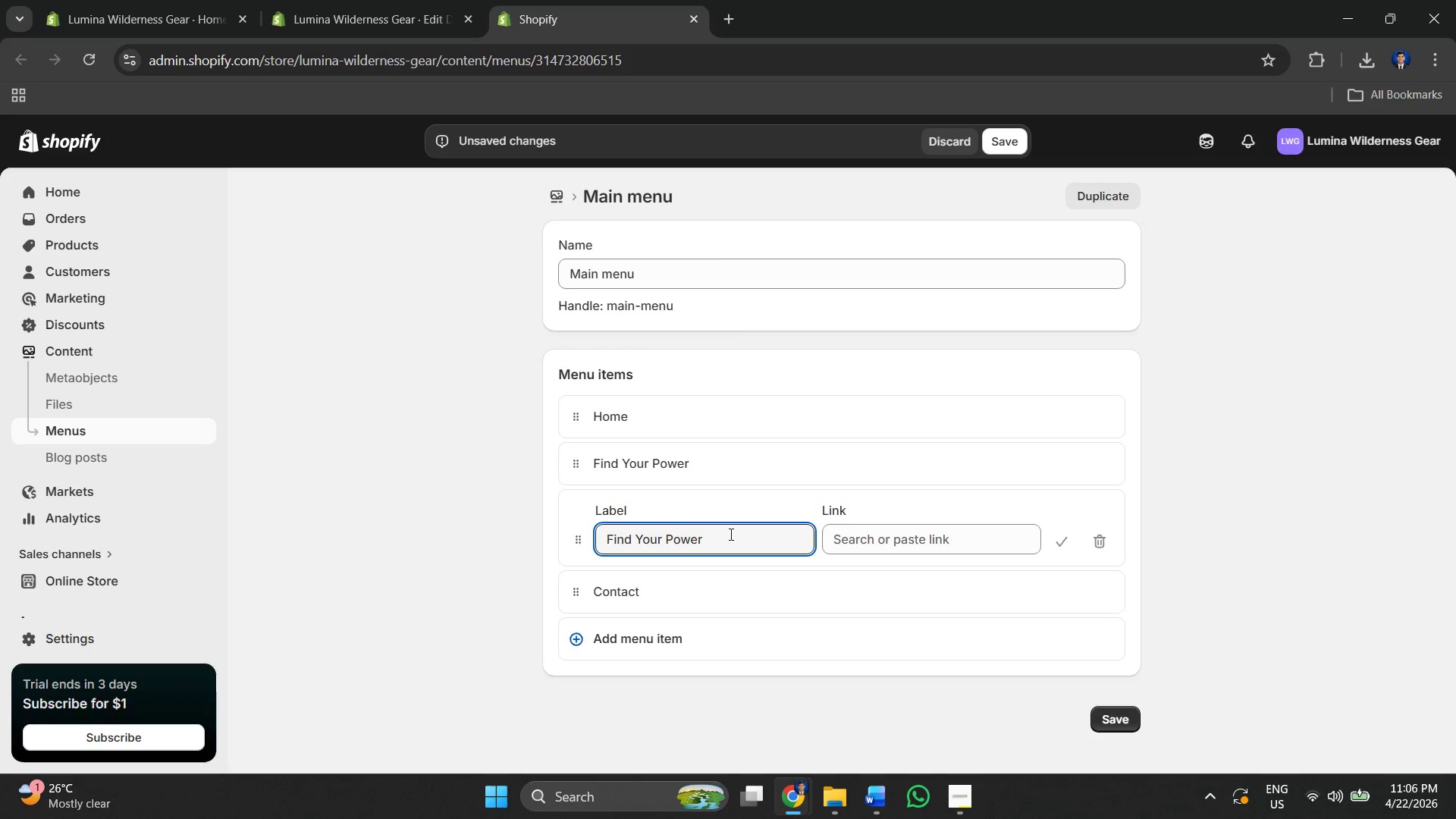 
hold_key(key=Backspace, duration=2.16)
 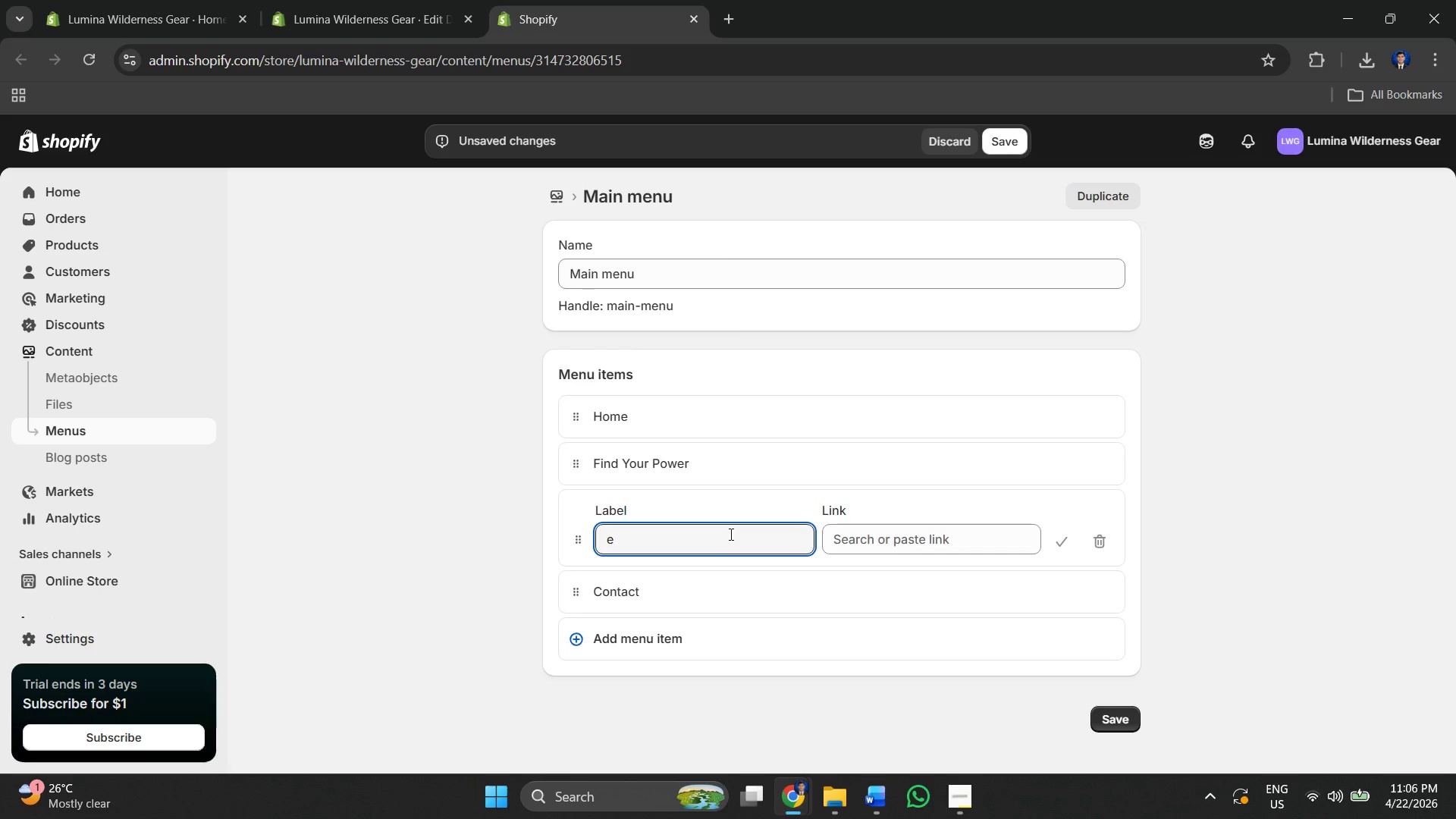 
key(ArrowRight)
 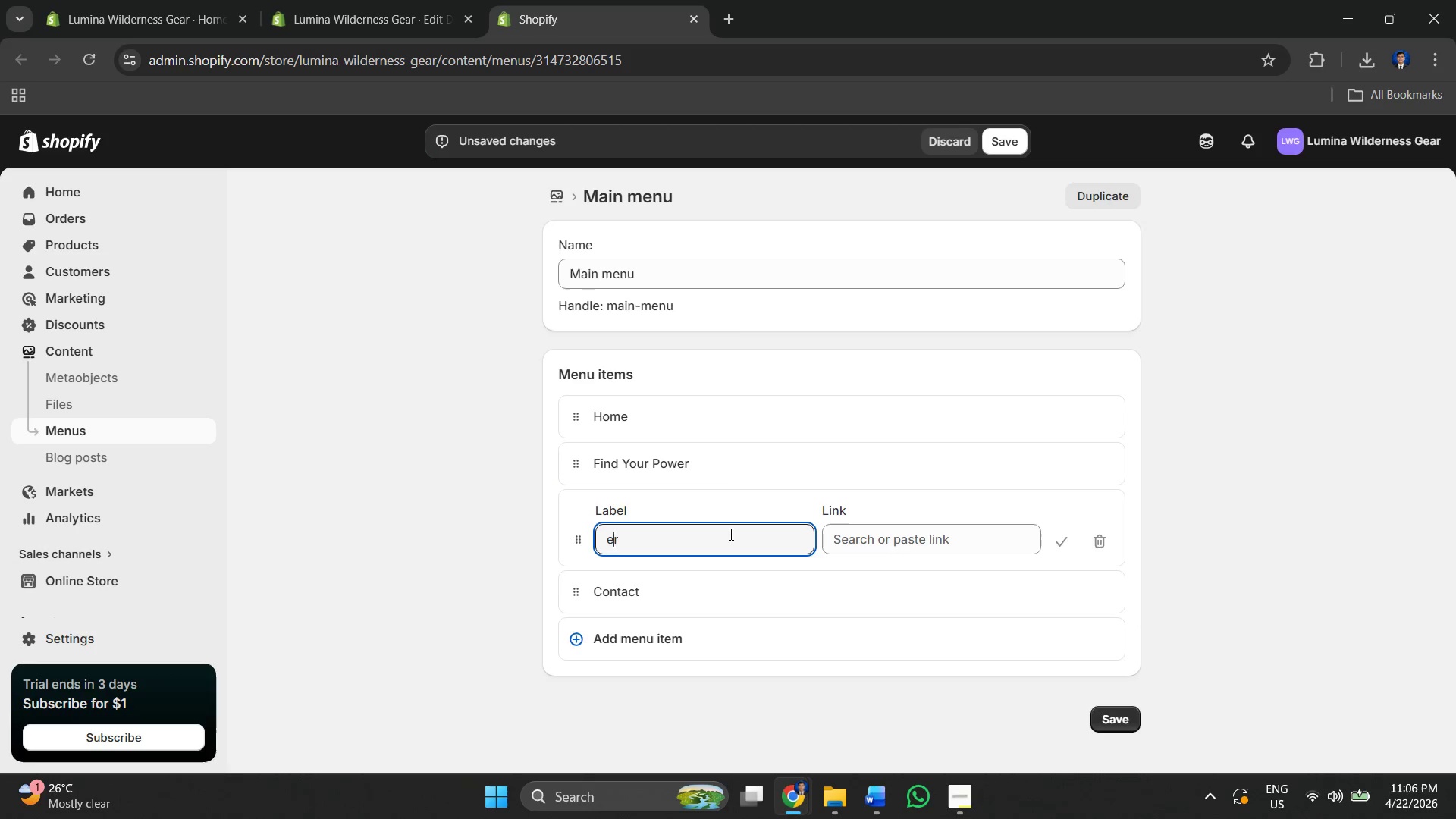 
key(ArrowRight)
 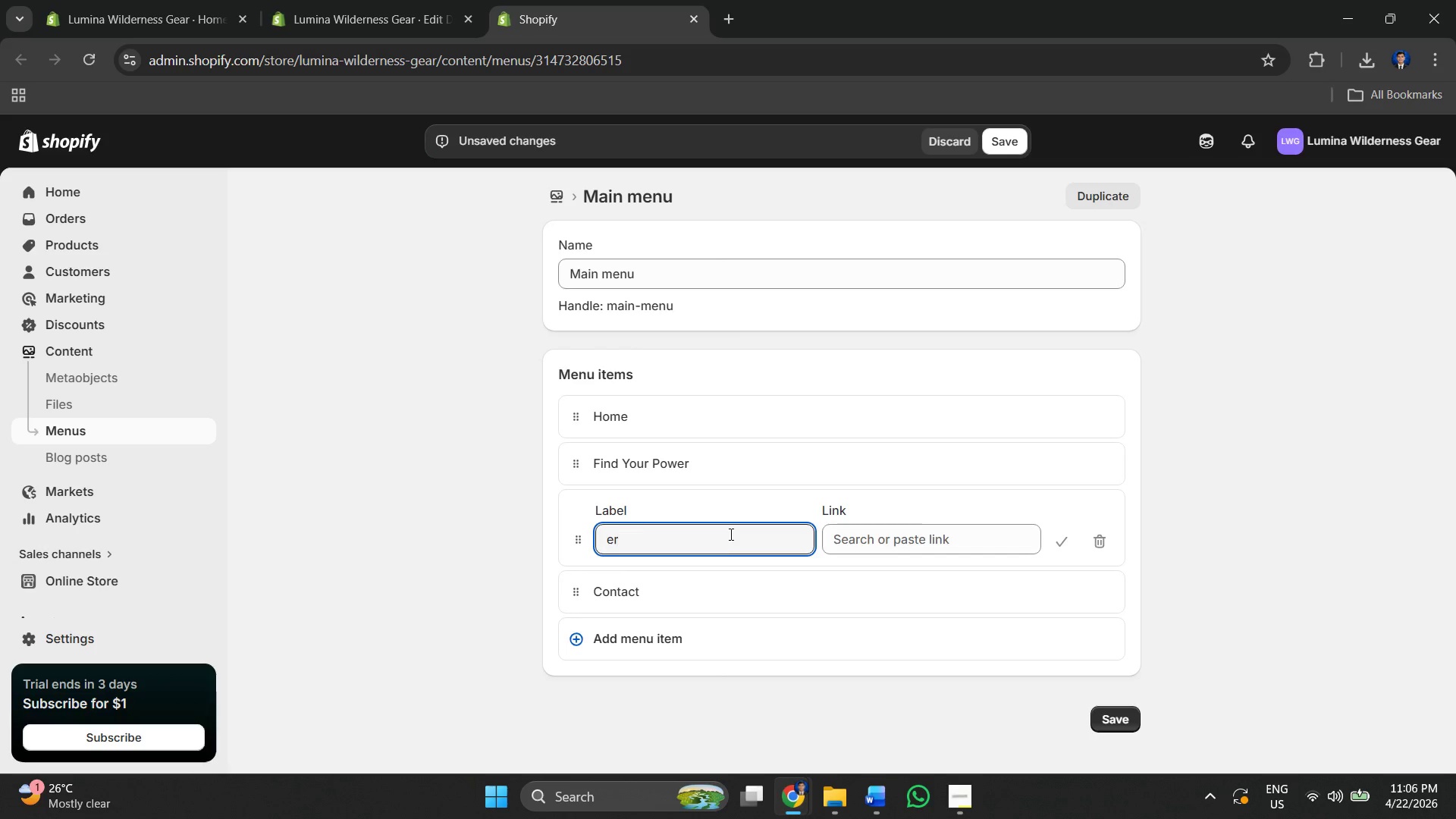 
hold_key(key=Backspace, duration=0.84)
 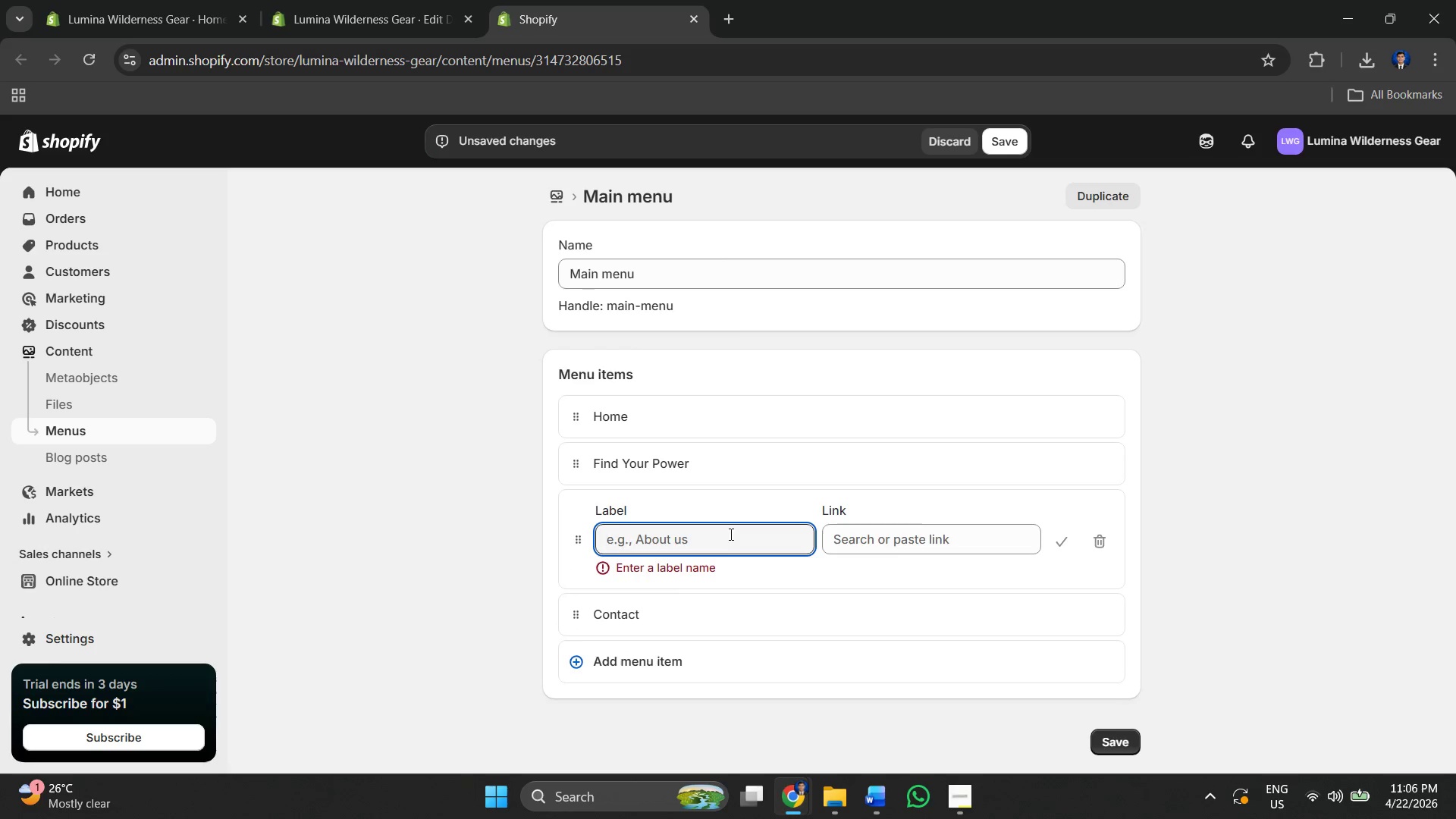 
key(Control+ControlLeft)
 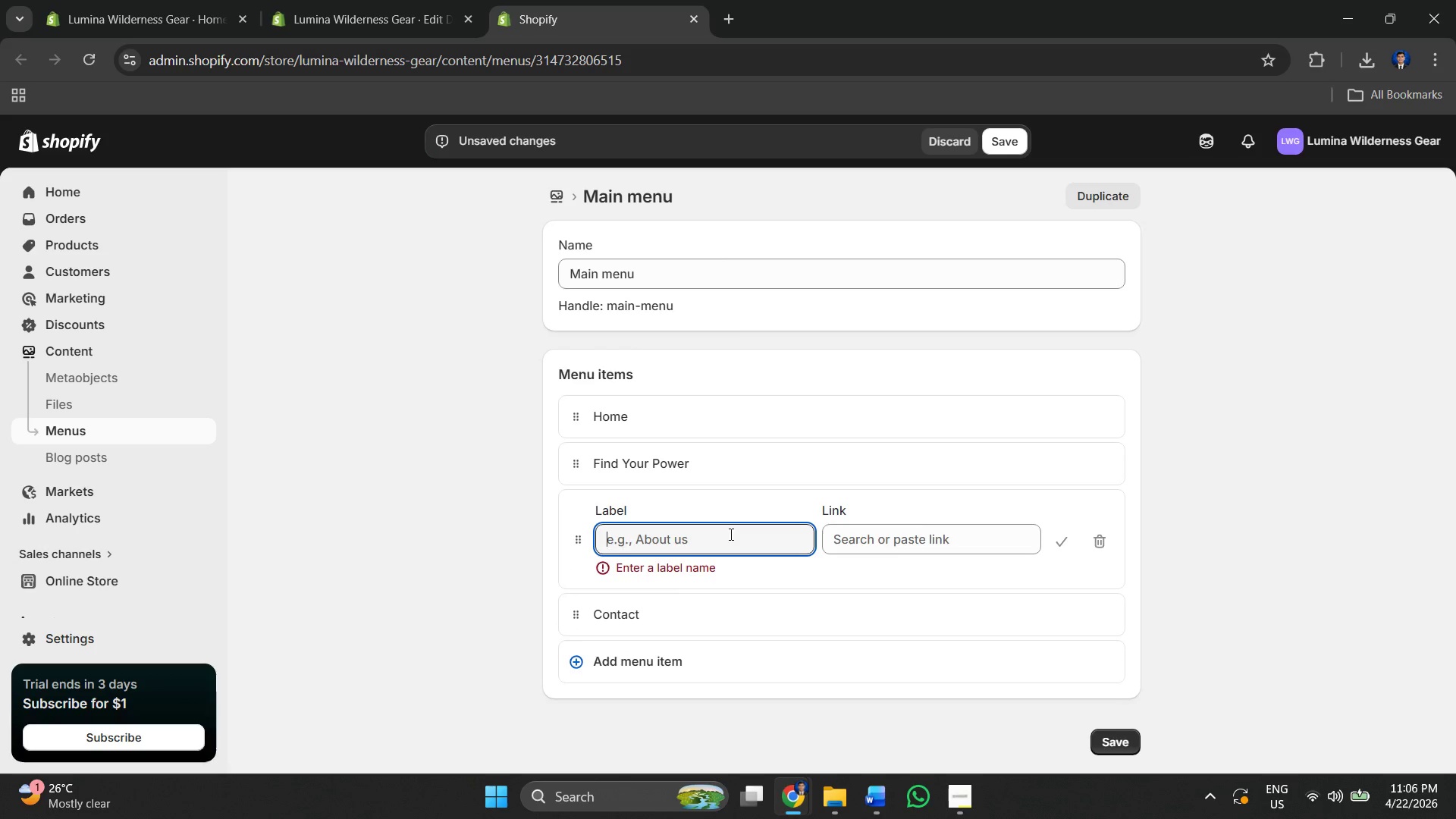 
key(Control+S)
 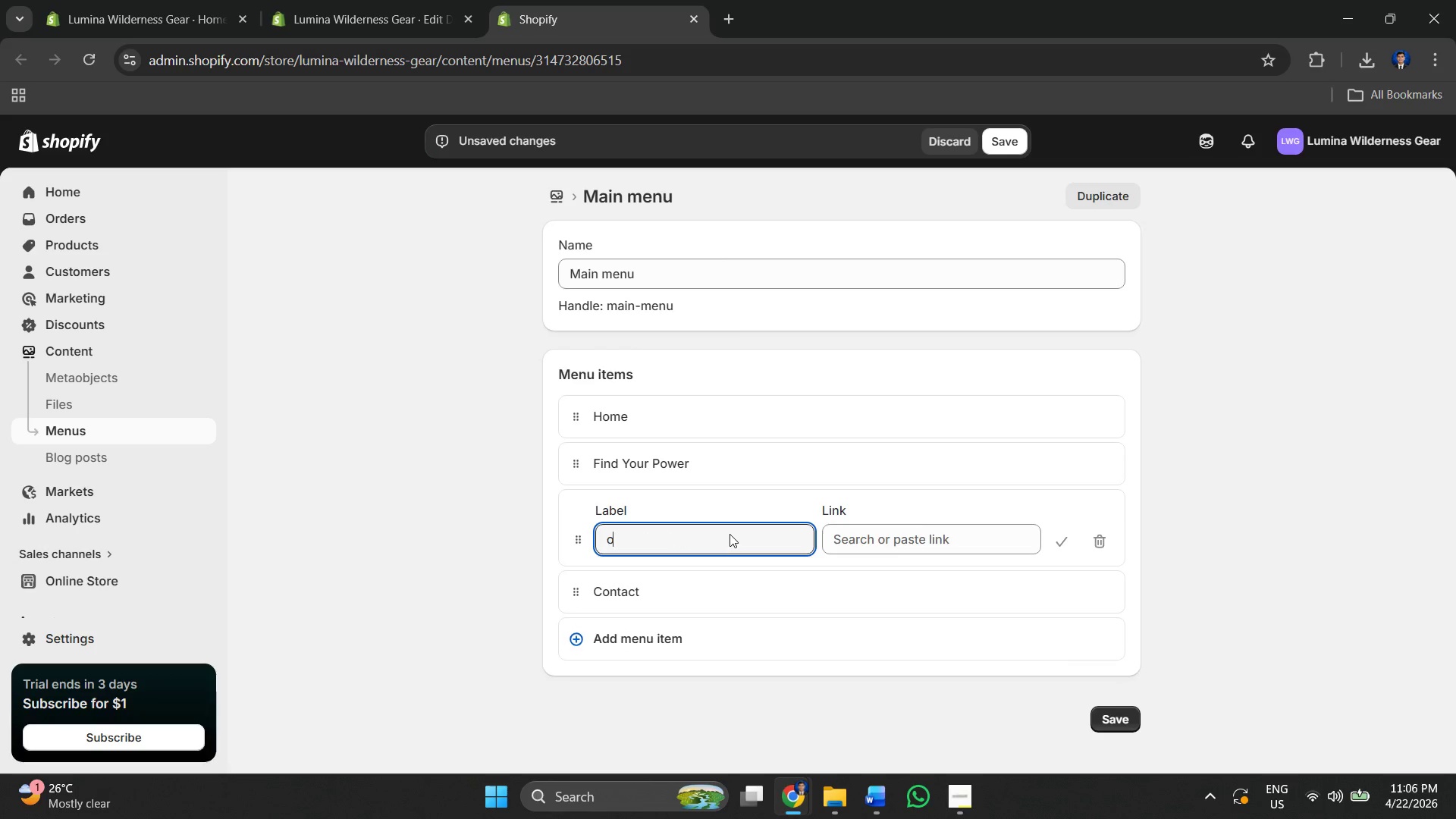 
type(ola)
 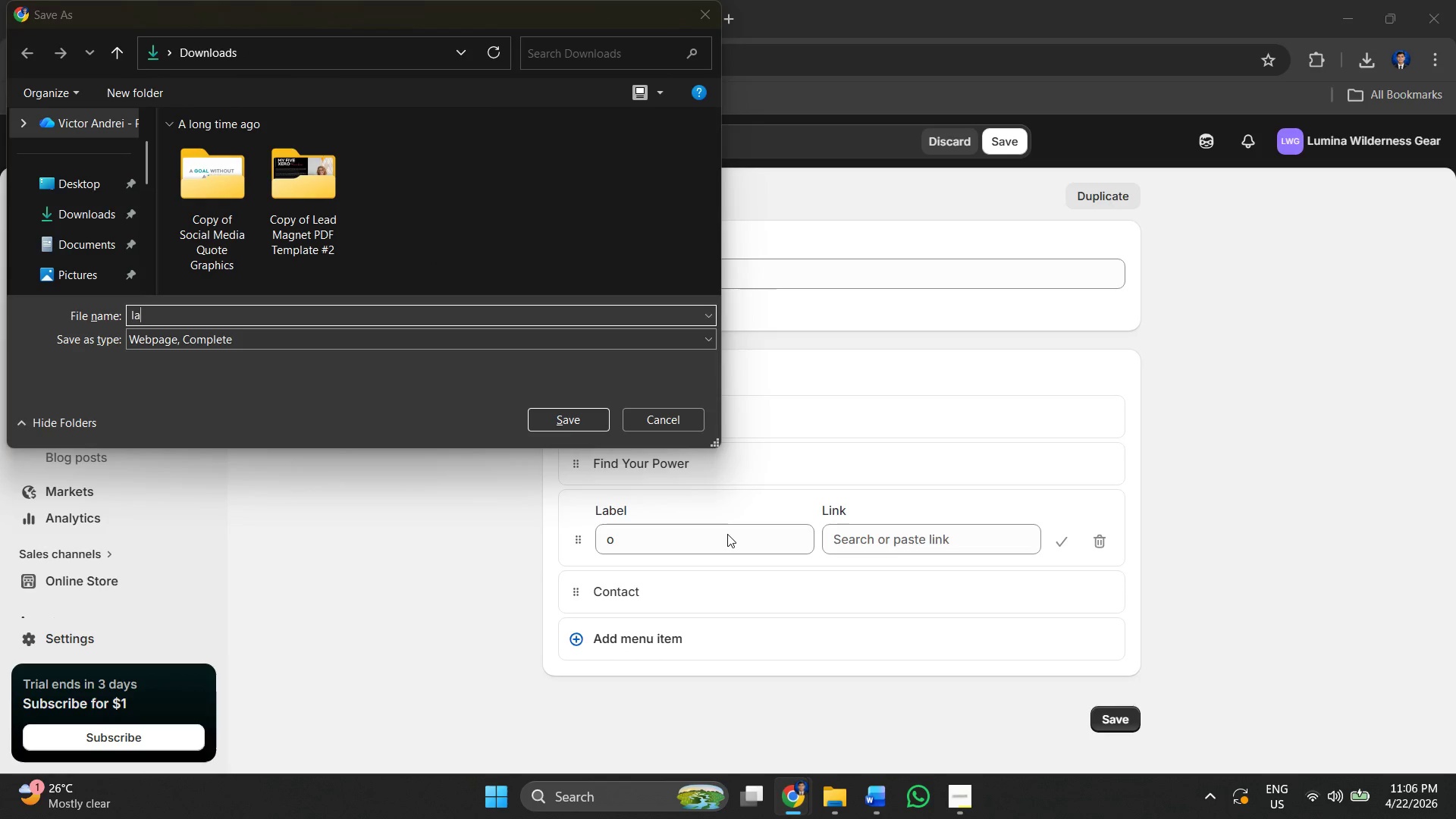 
double_click([727, 534])
 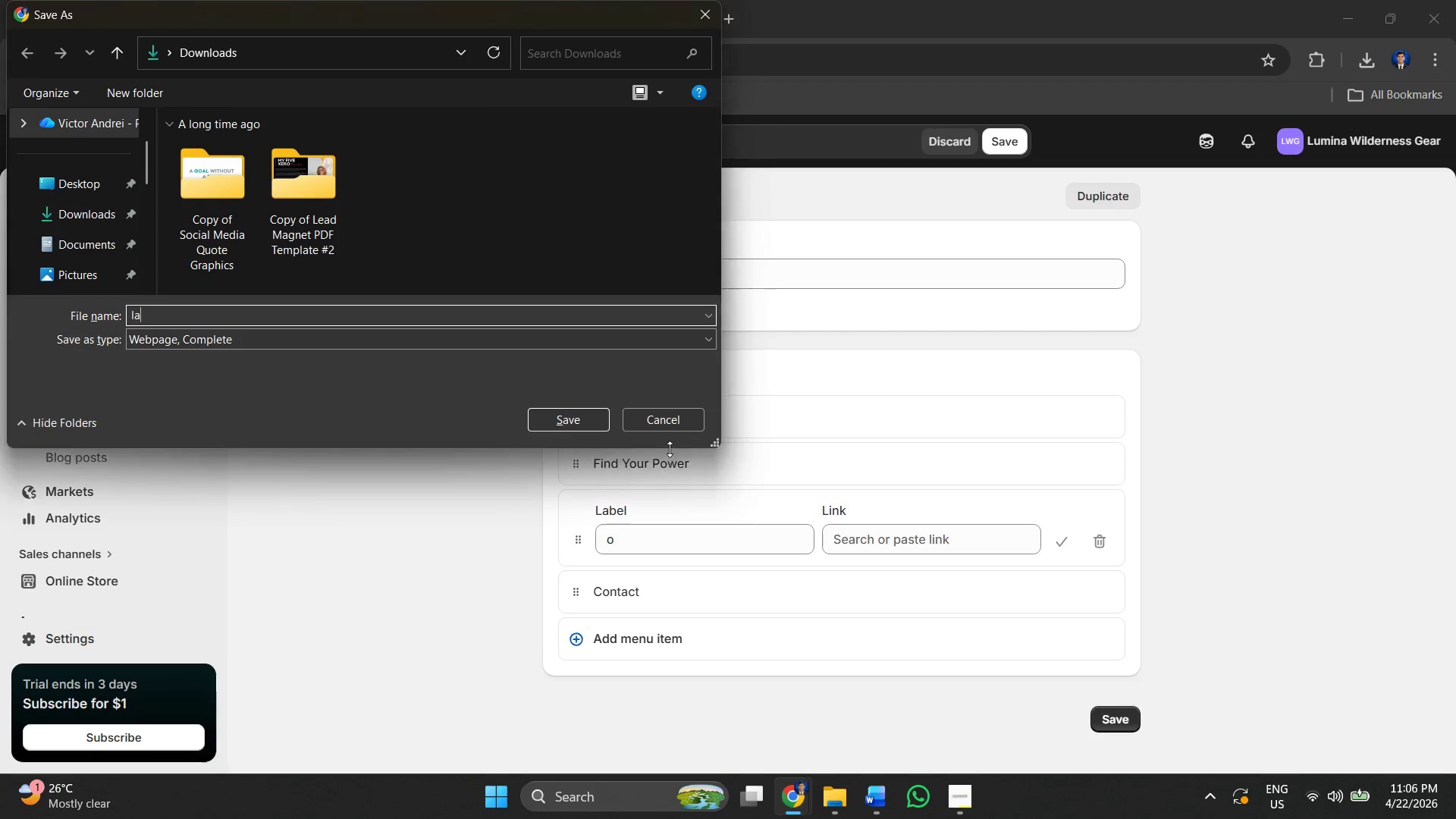 
left_click([664, 422])
 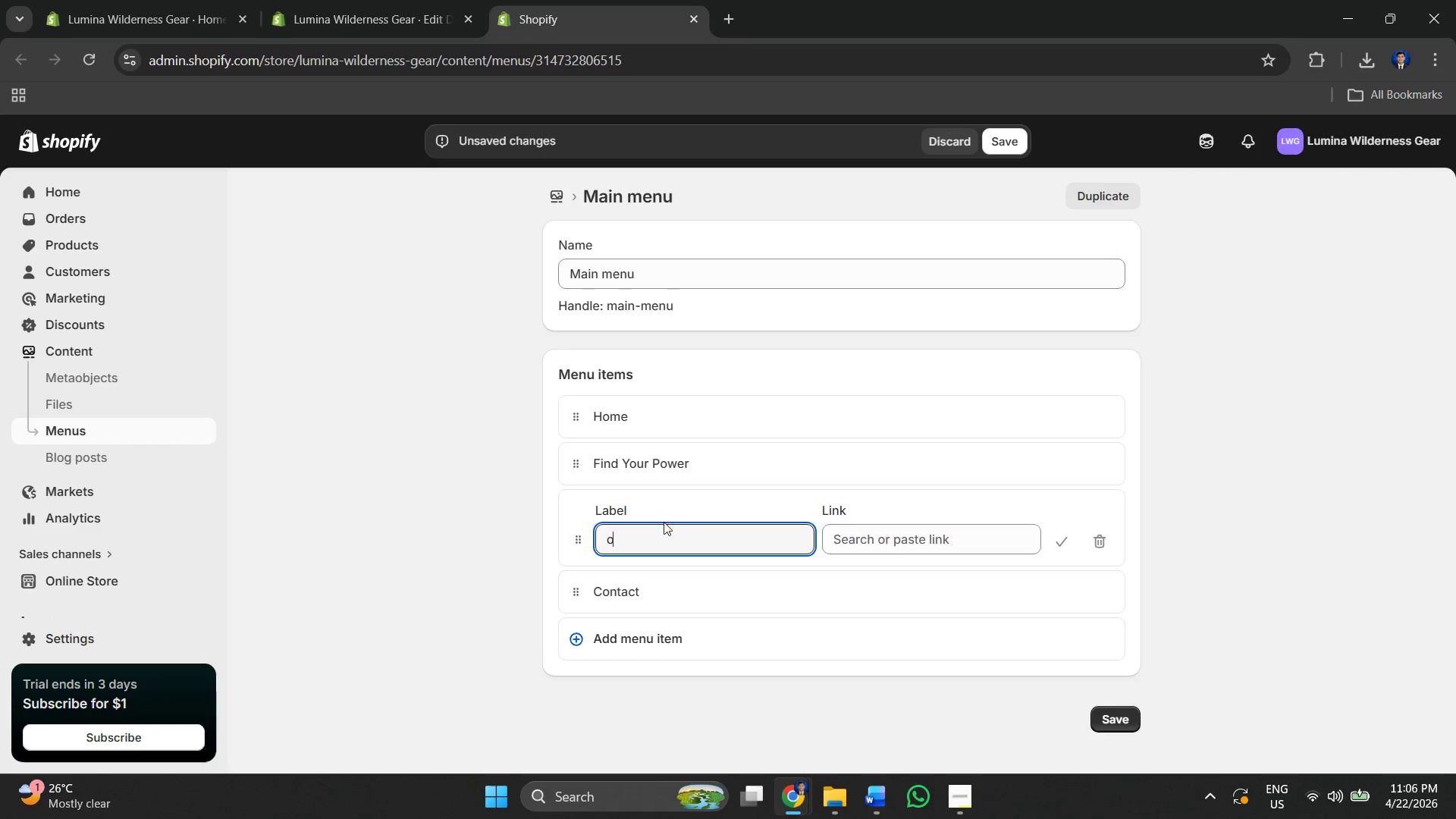 
left_click([664, 538])
 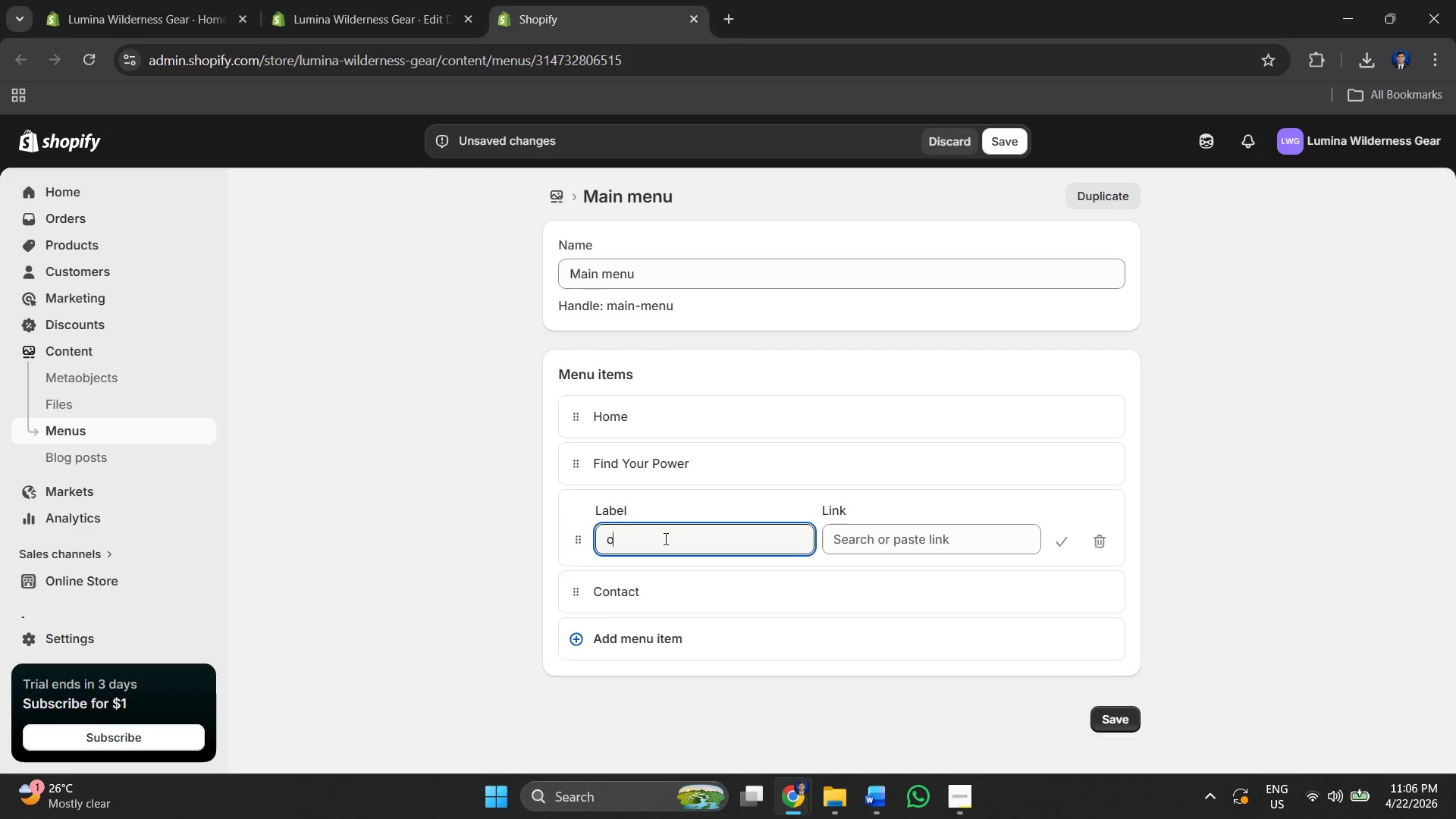 
key(Backspace)
type(Solar Education hUb)
 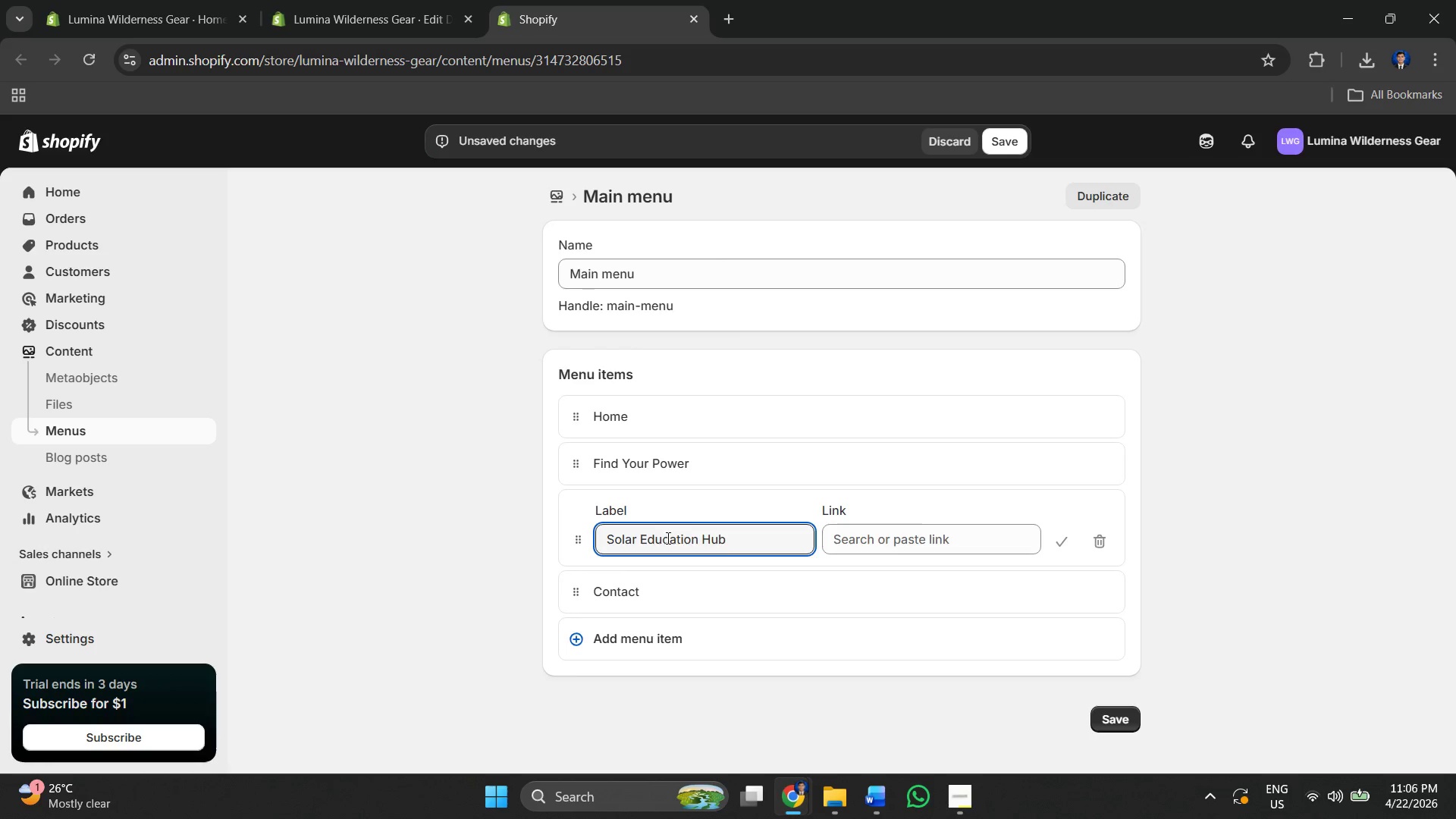 
left_click([984, 530])
 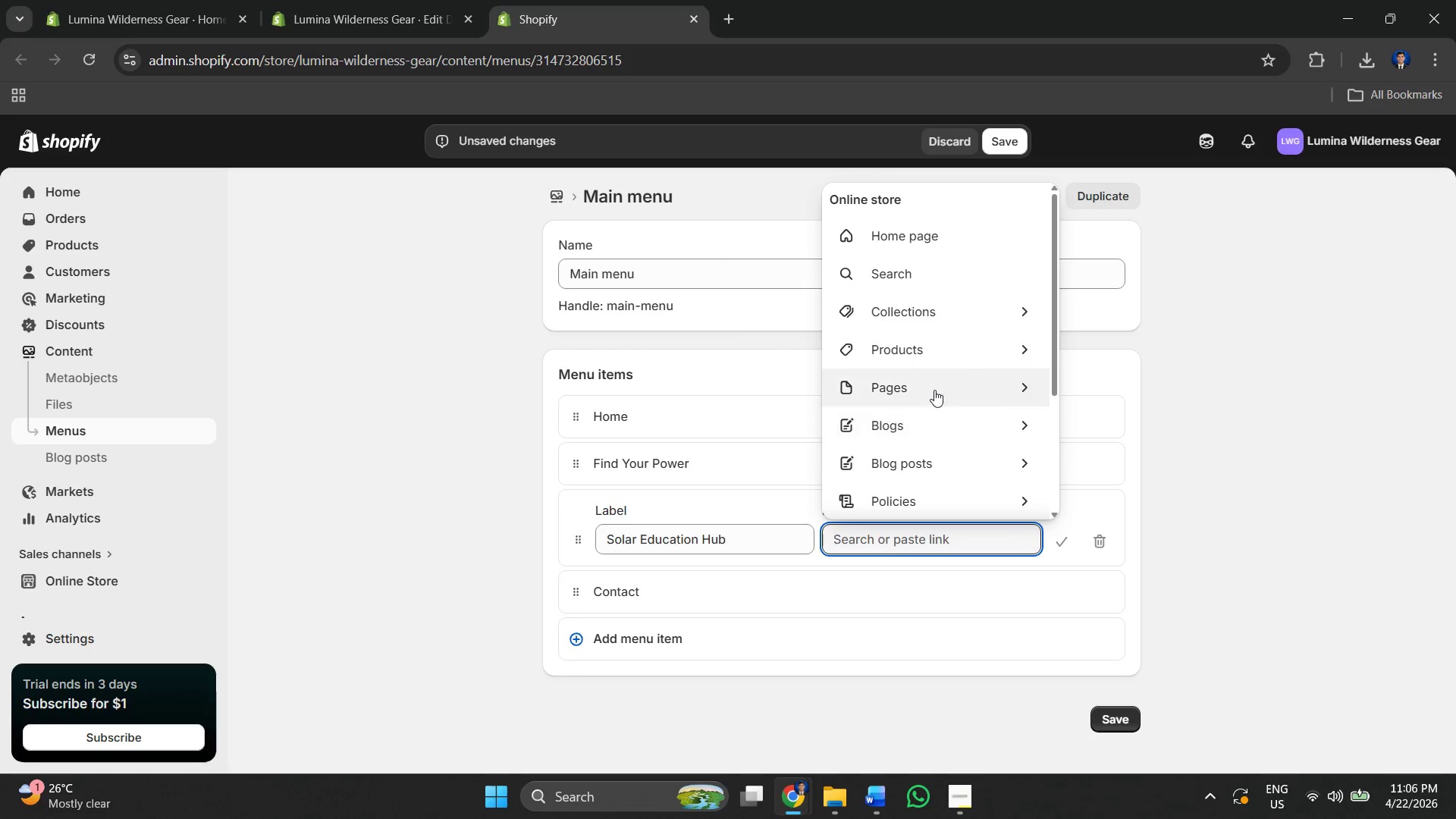 
left_click([933, 388])
 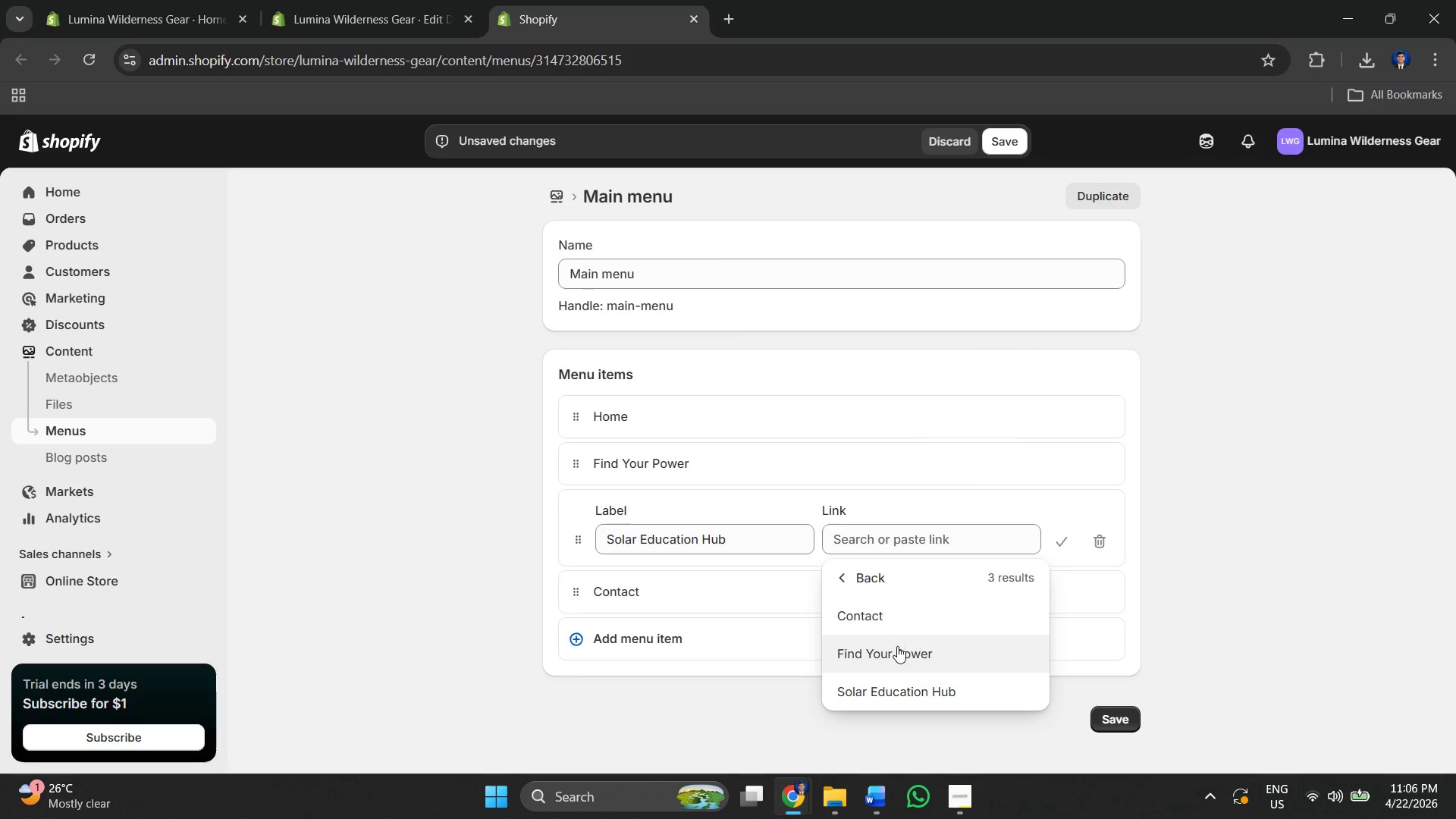 
left_click([907, 704])
 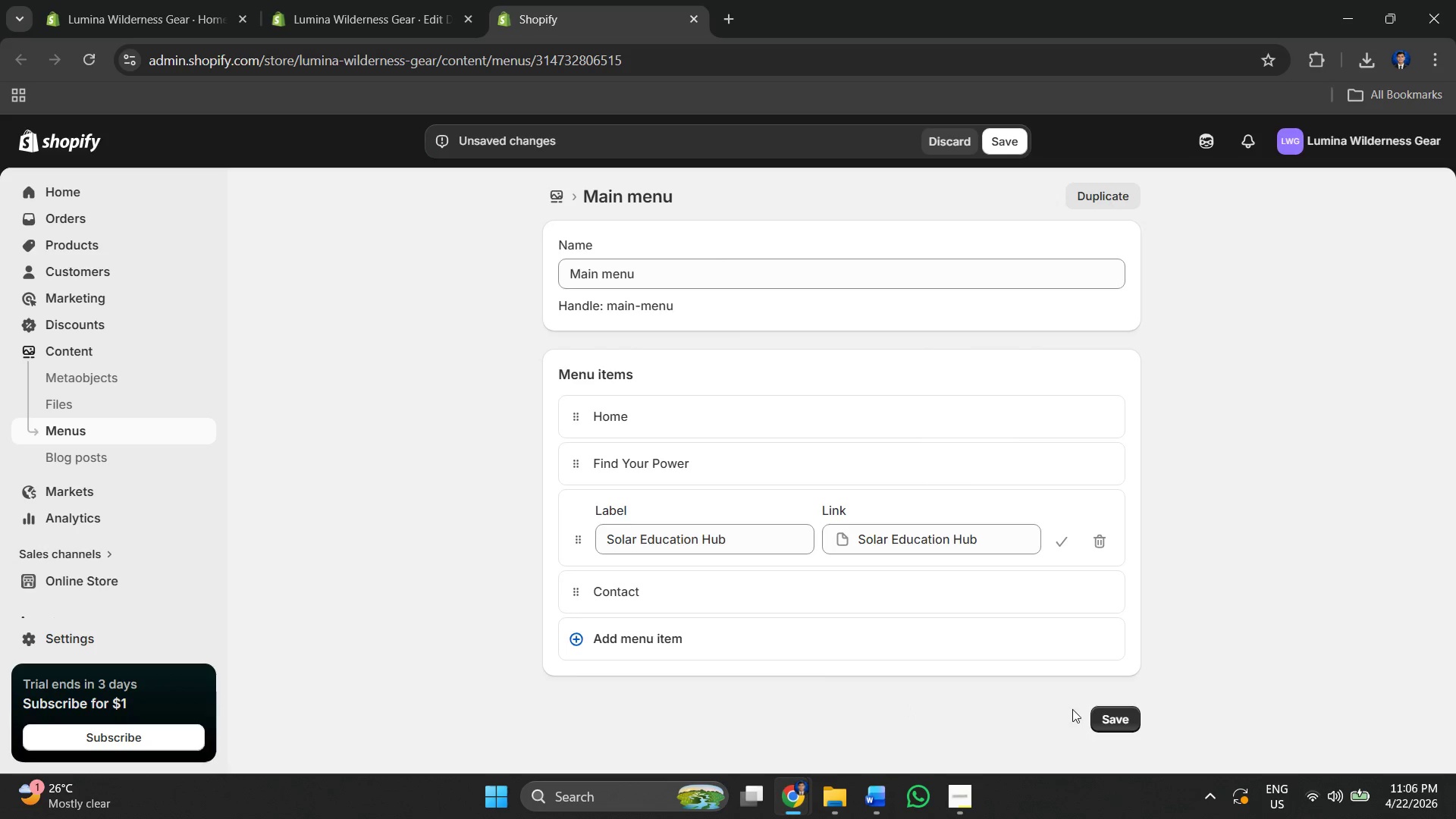 
left_click([1106, 717])
 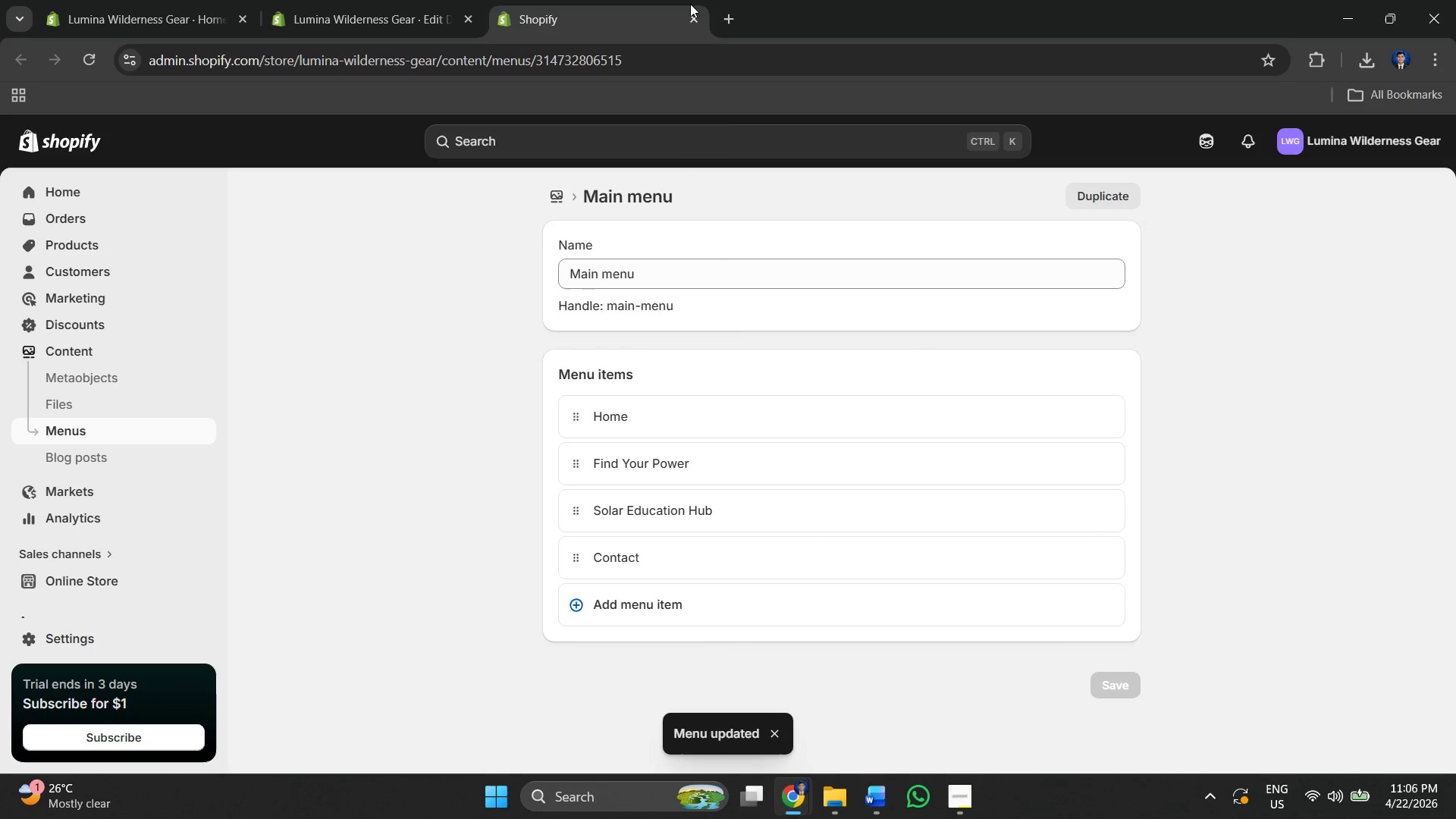 
left_click([699, 16])
 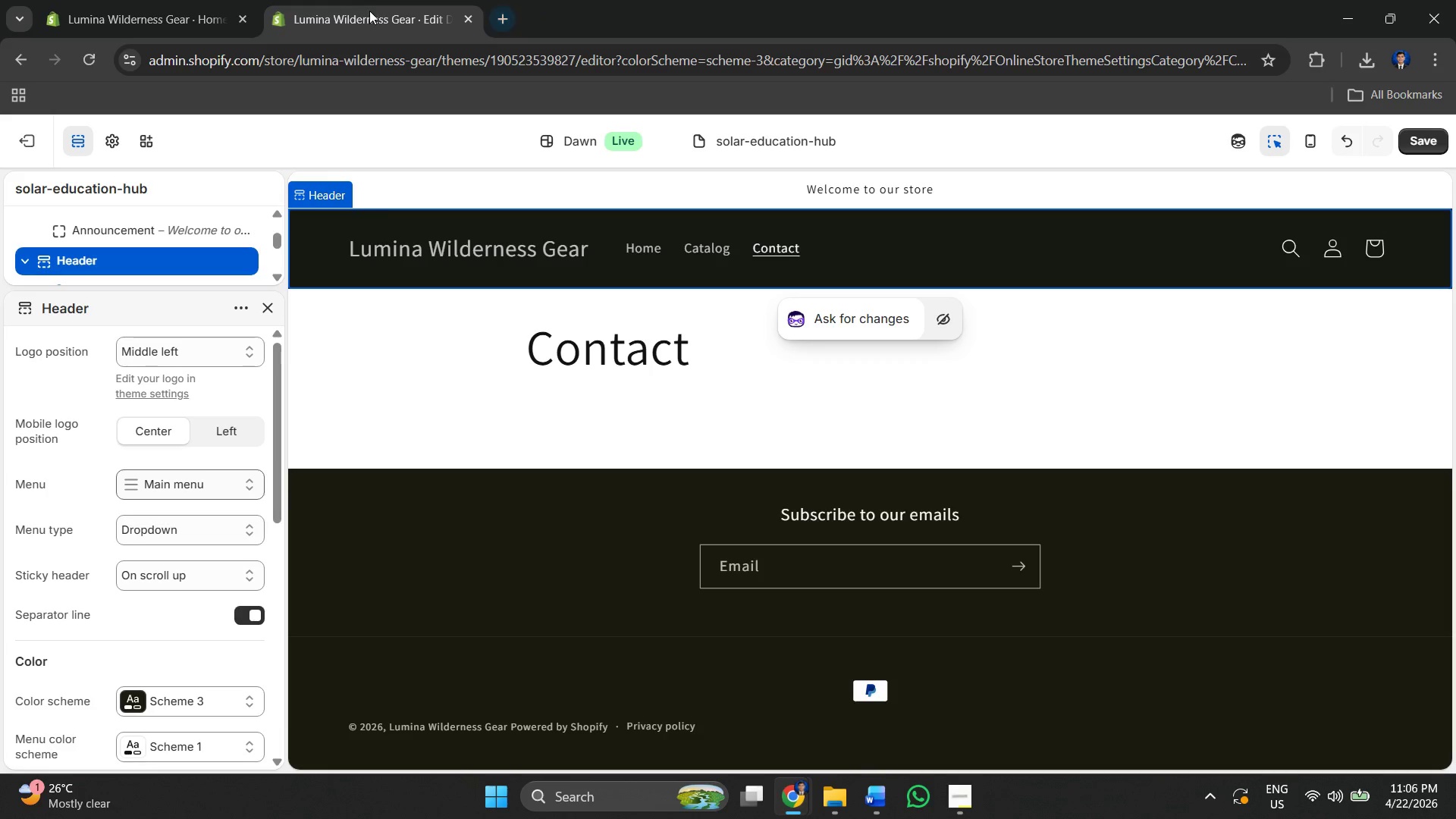 
left_click([372, 6])
 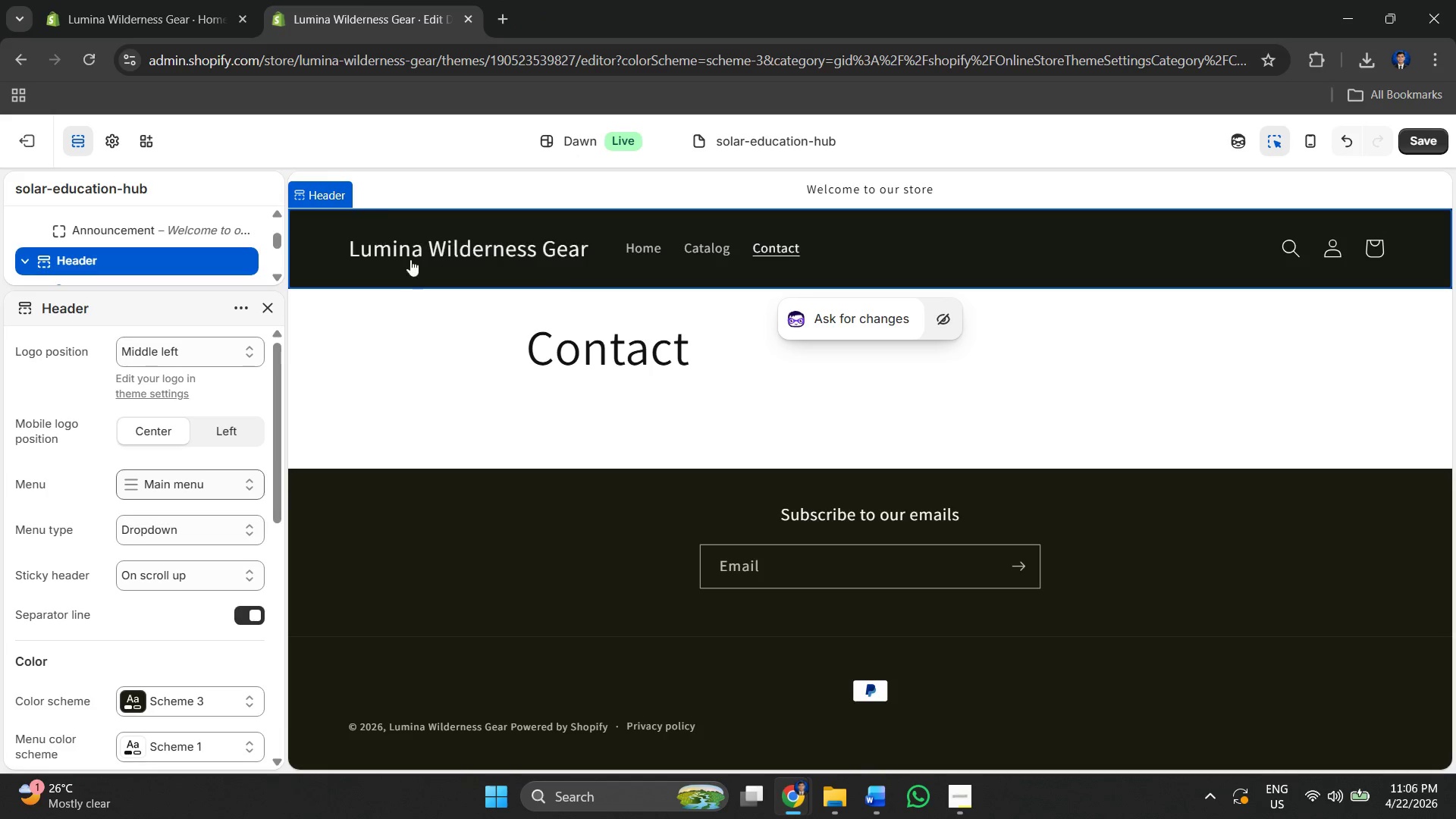 
left_click([408, 258])
 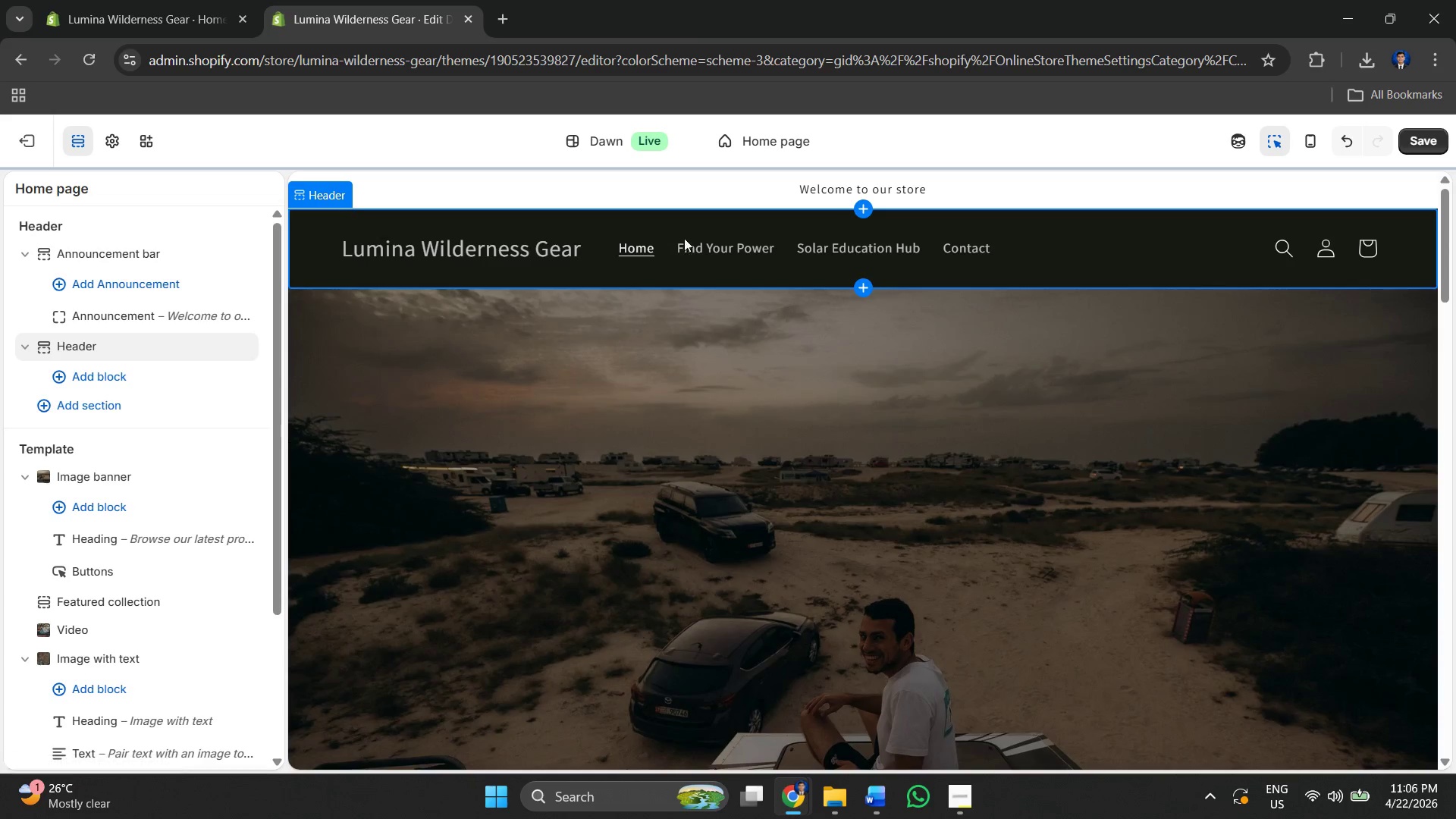 
left_click([729, 250])
 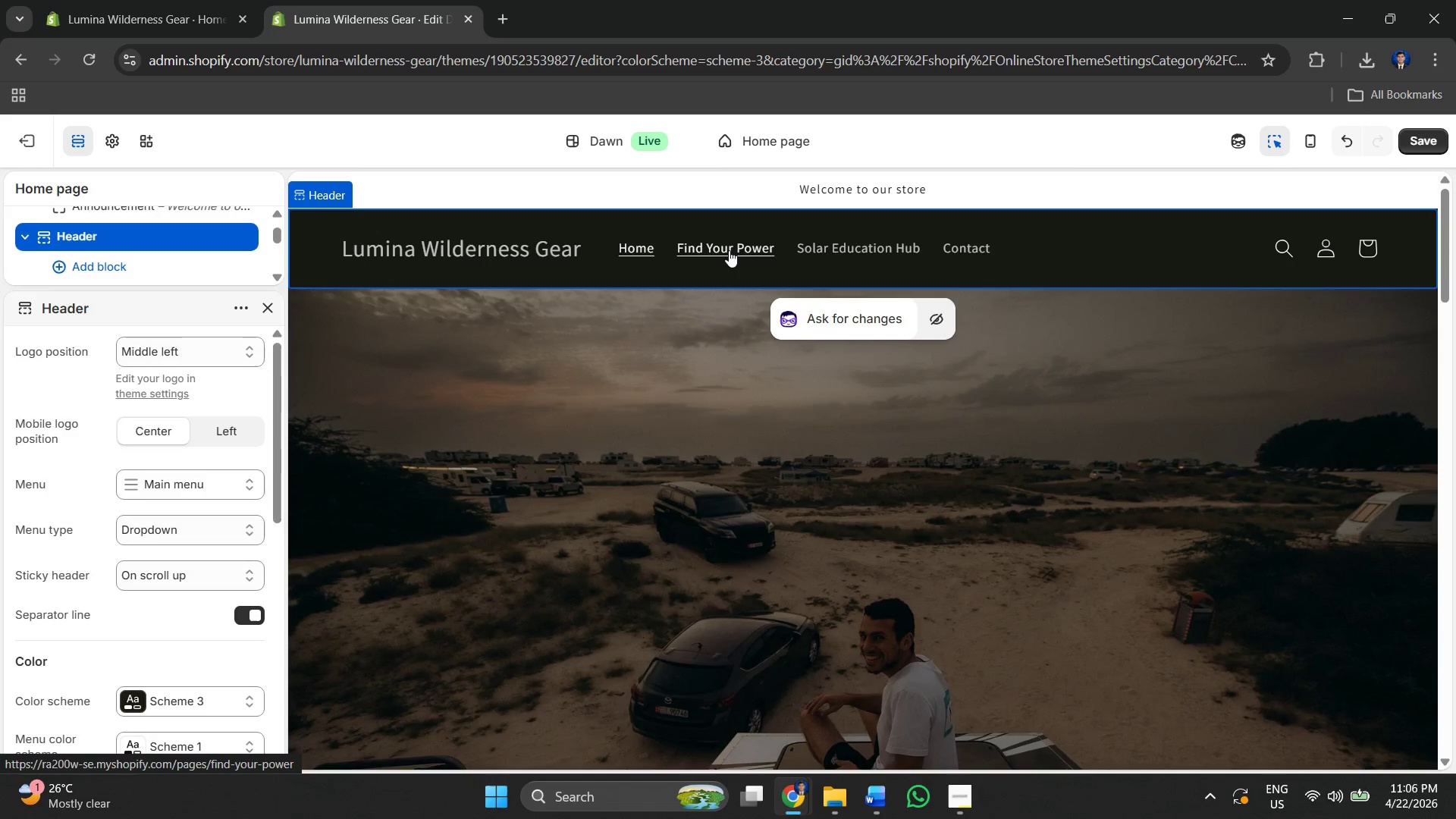 
left_click([729, 250])
 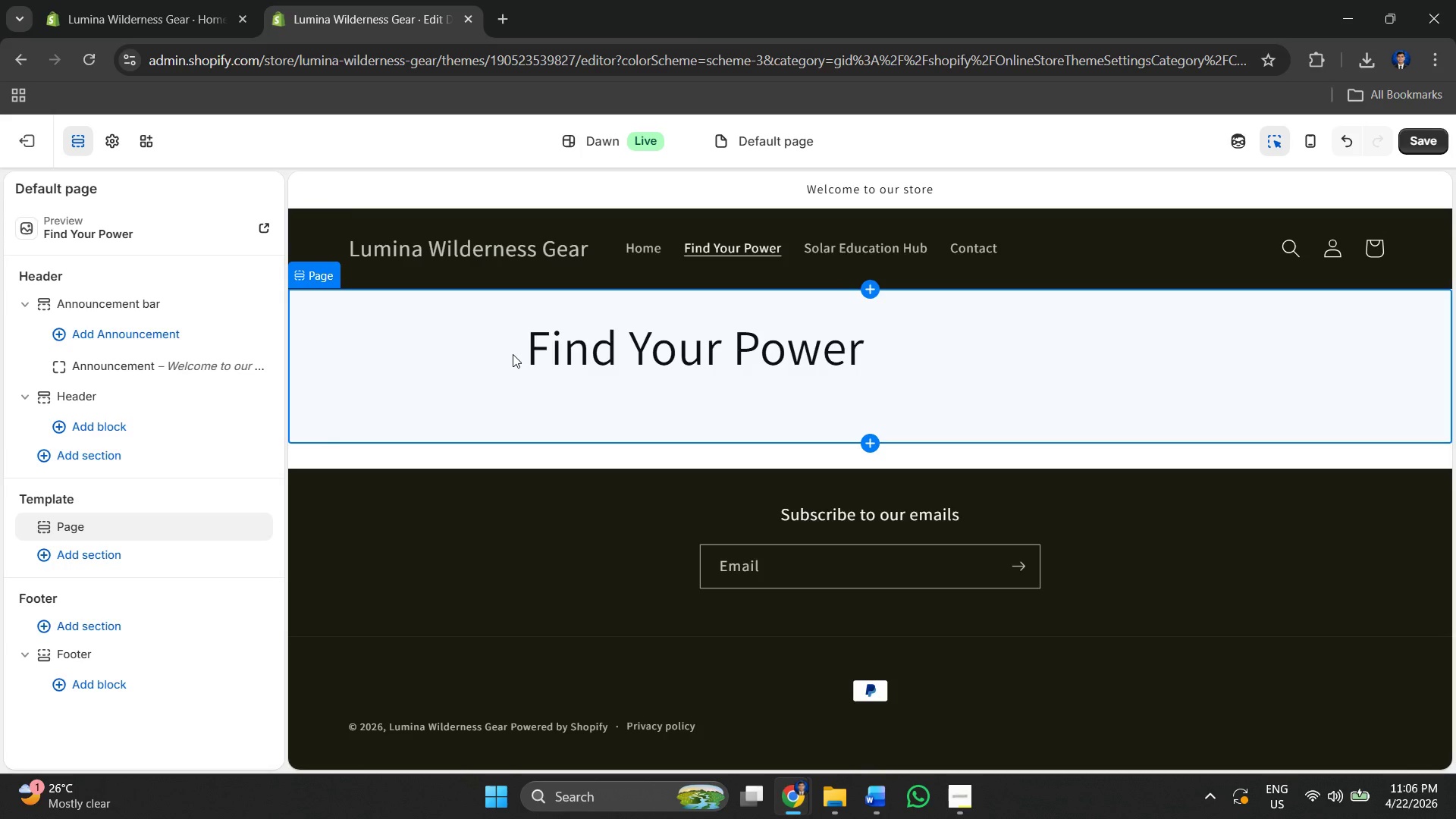 
left_click([171, 0])
 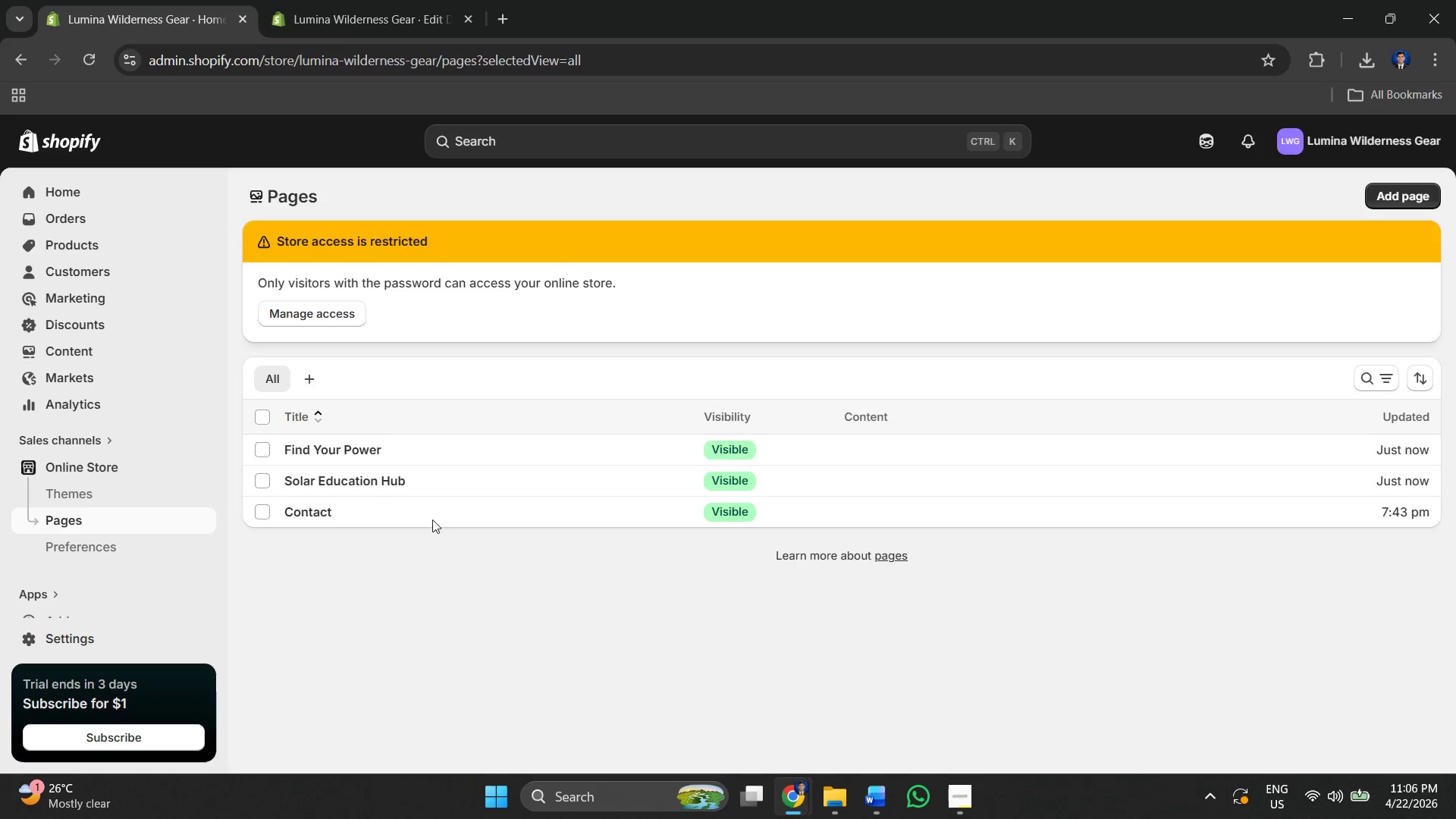 
wait(9.5)
 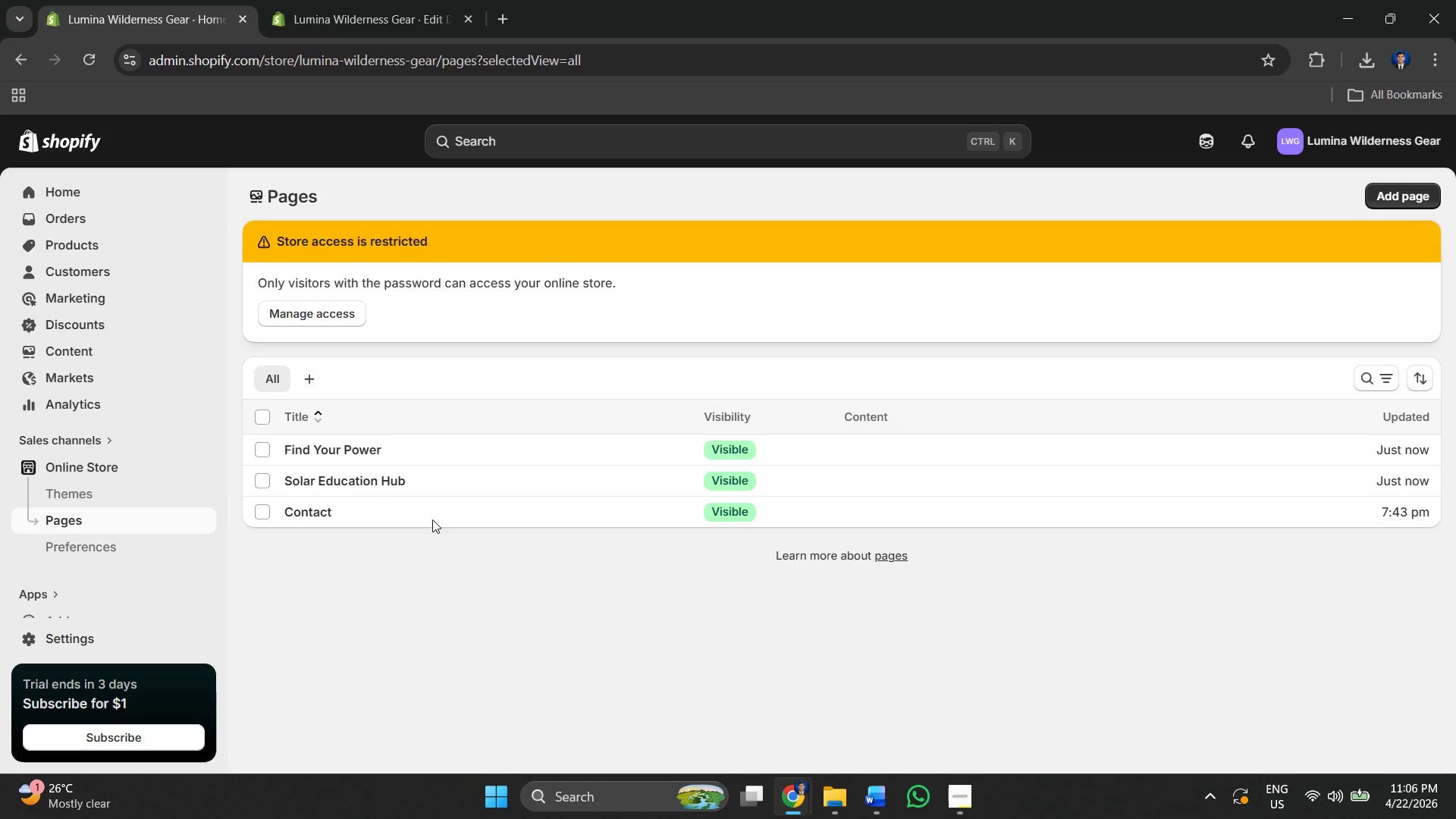 
left_click([94, 240])
 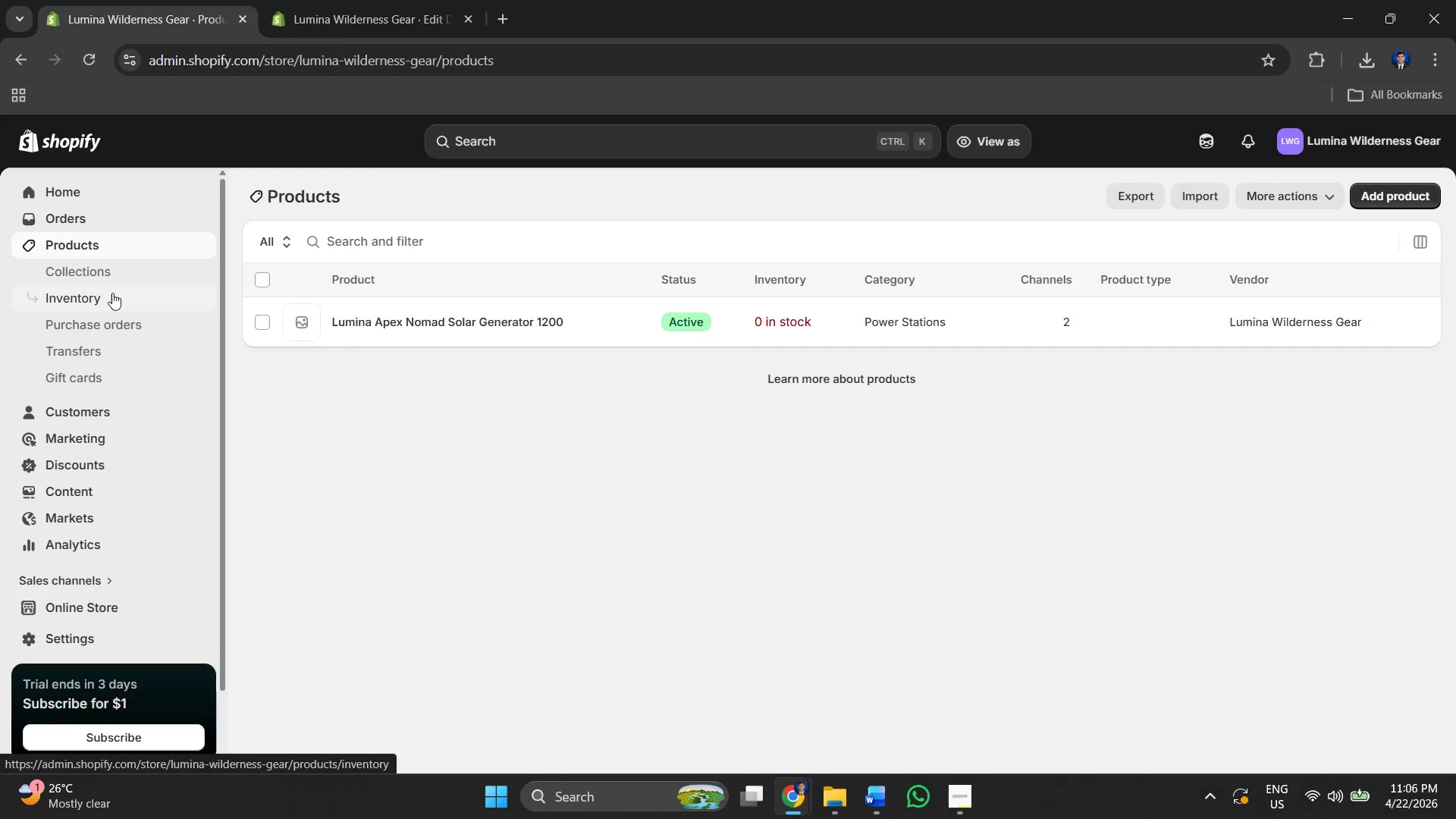 
left_click([98, 267])
 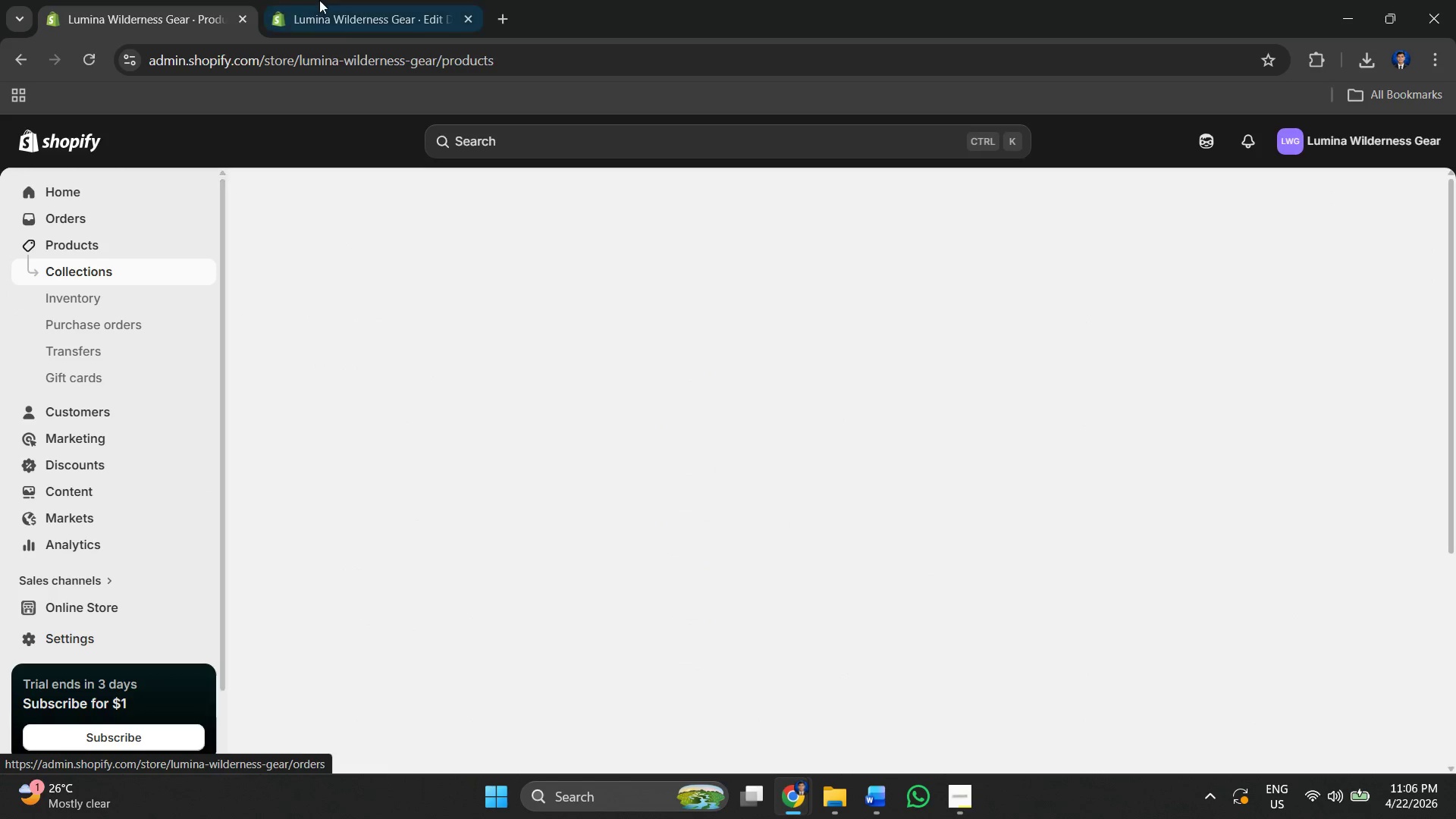 
left_click([344, 0])
 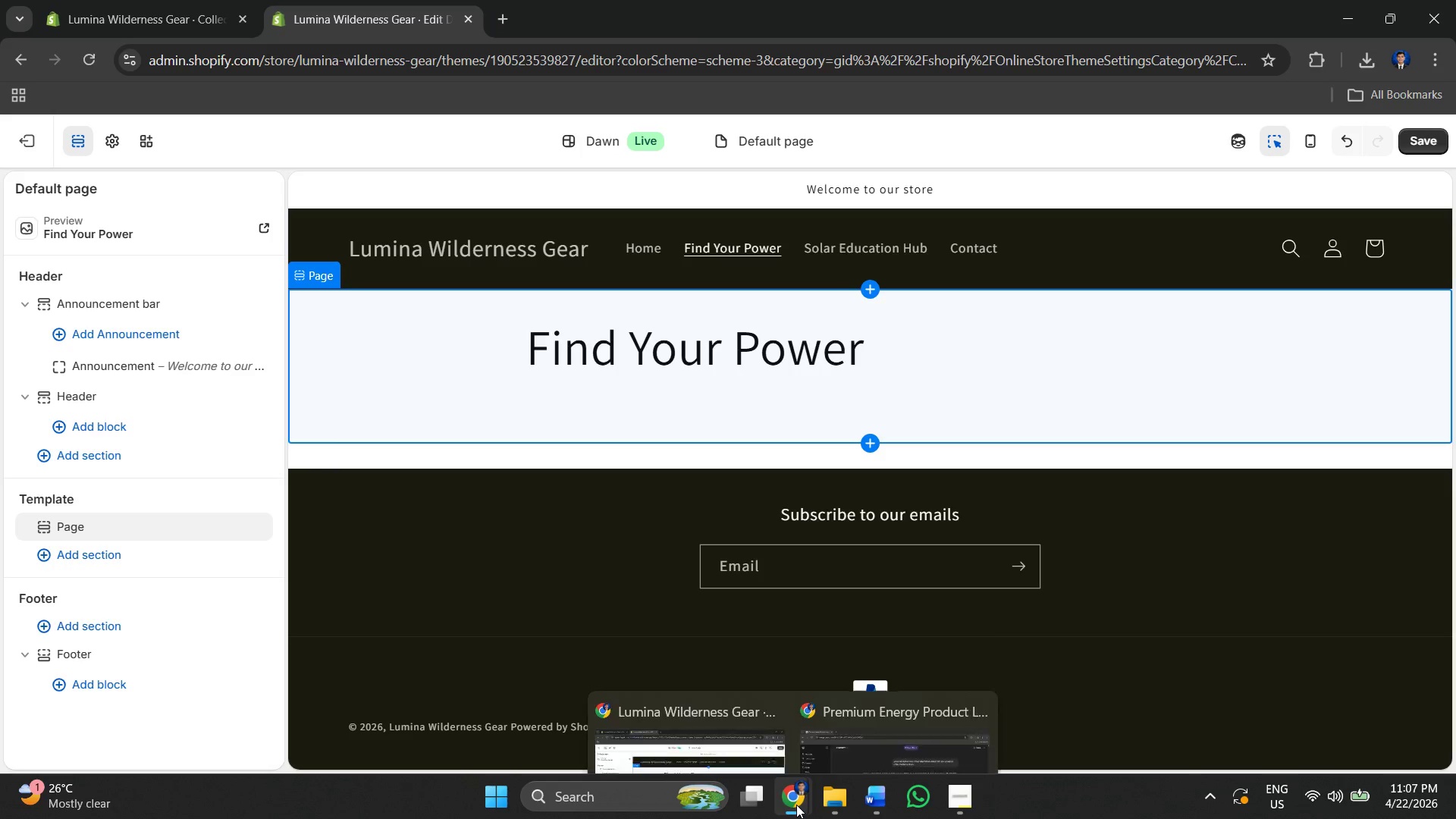 
left_click([854, 701])